 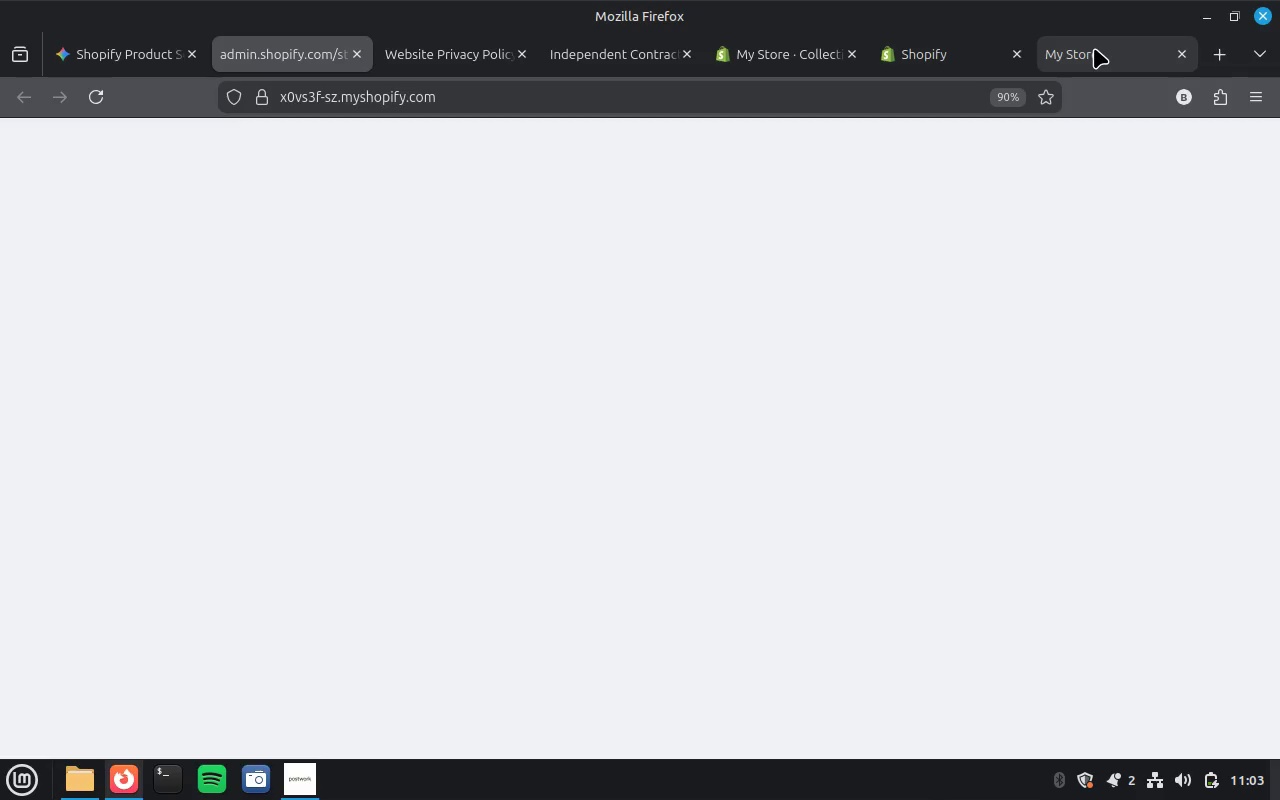 
scroll: coordinate [872, 400], scroll_direction: down, amount: 6.0
 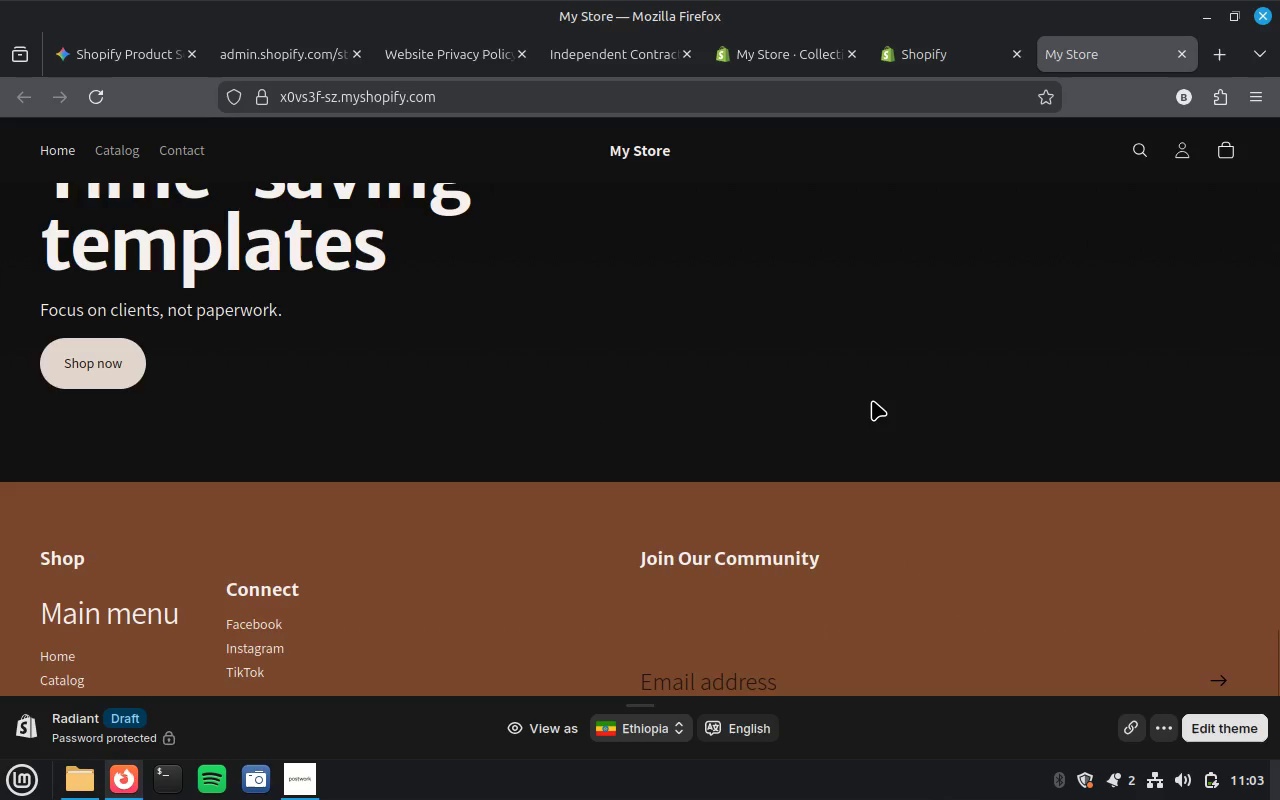 
scroll: coordinate [871, 395], scroll_direction: up, amount: 24.0
 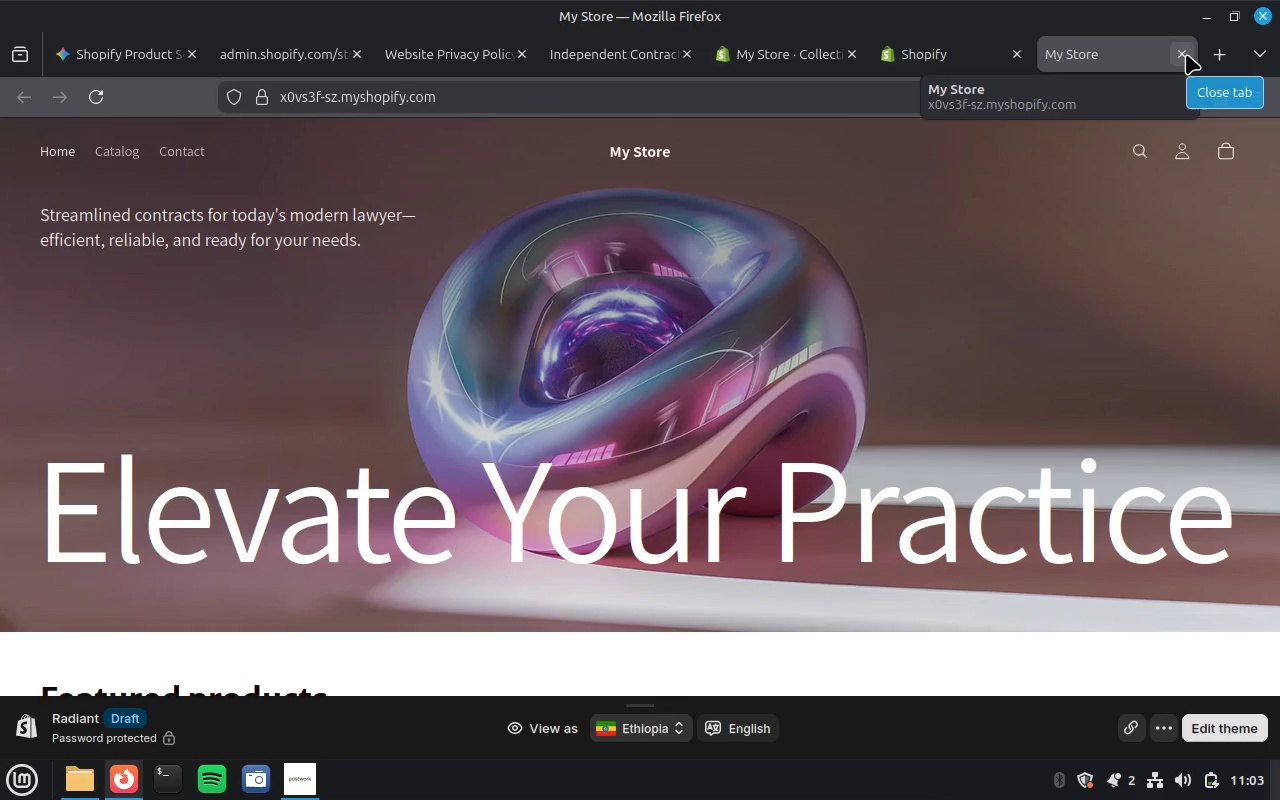 
left_click([1186, 54])
 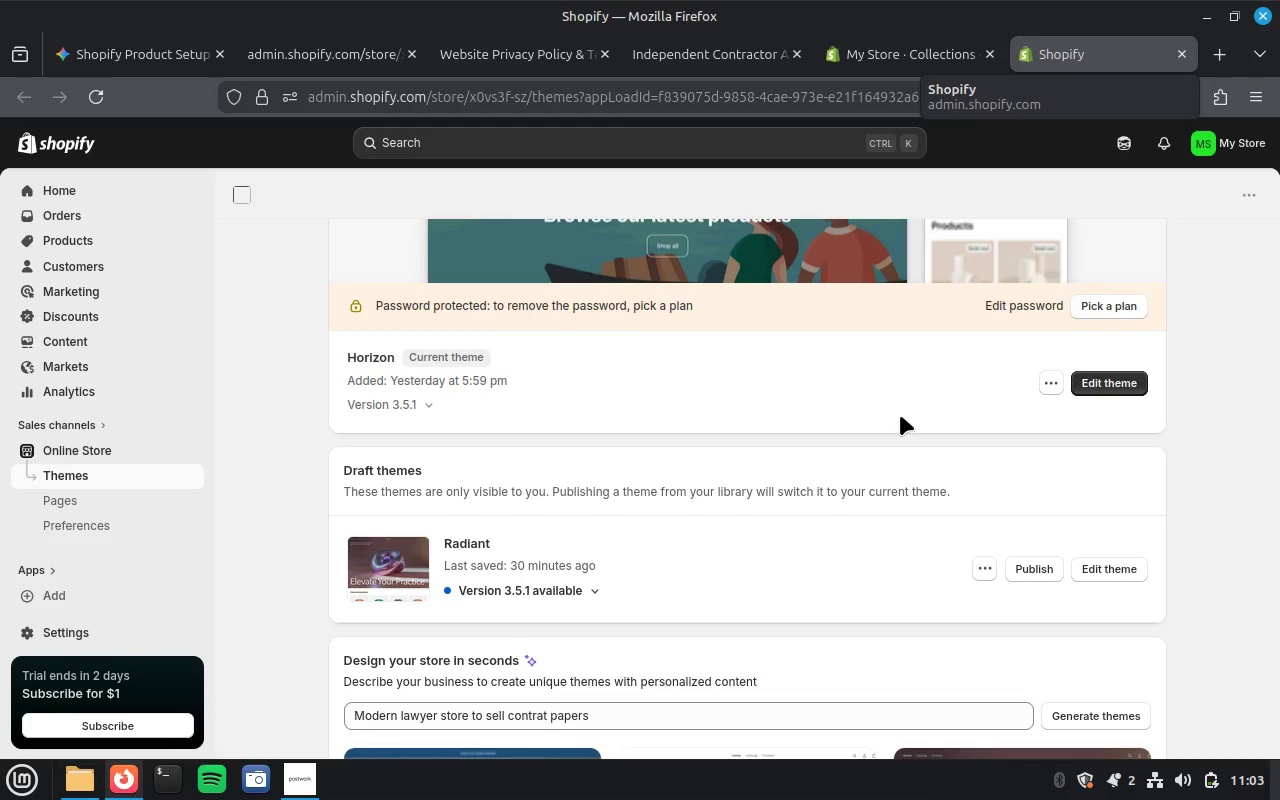 
left_click([1032, 566])
 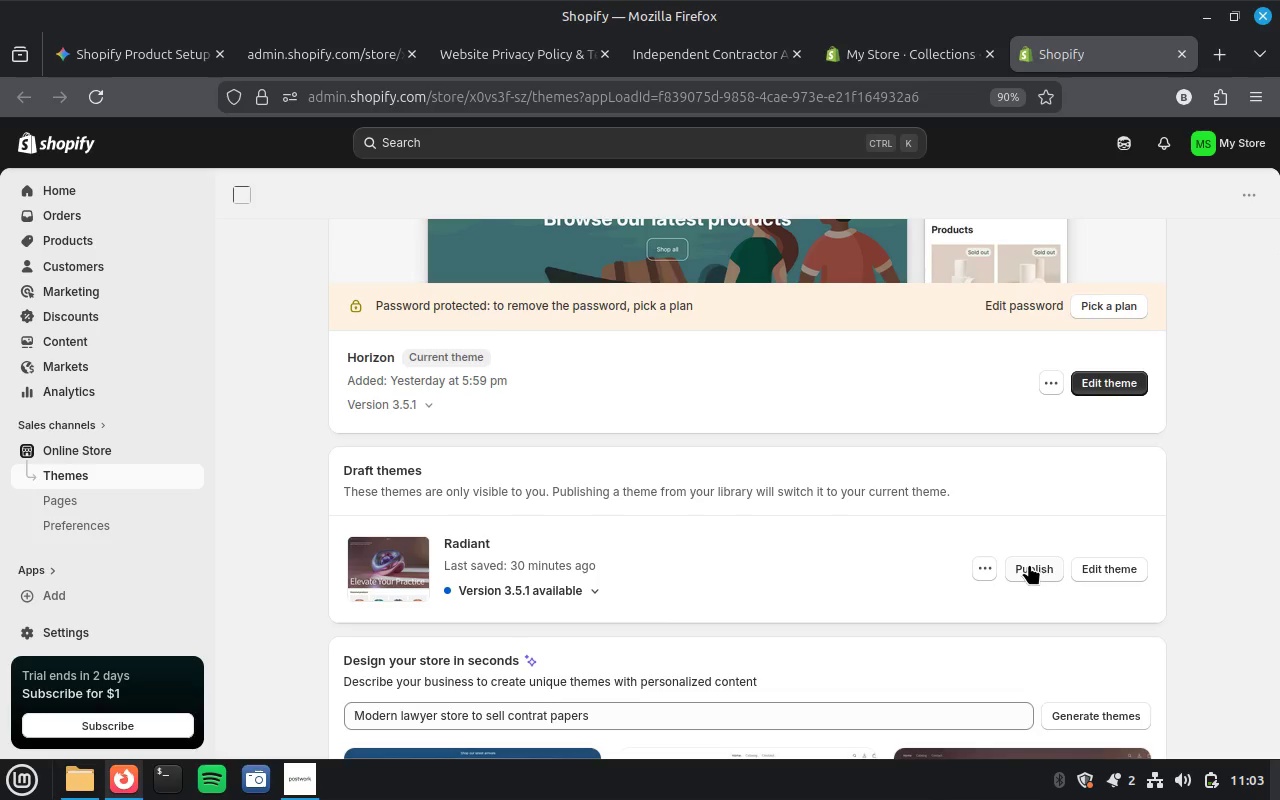 
left_click([1029, 564])
 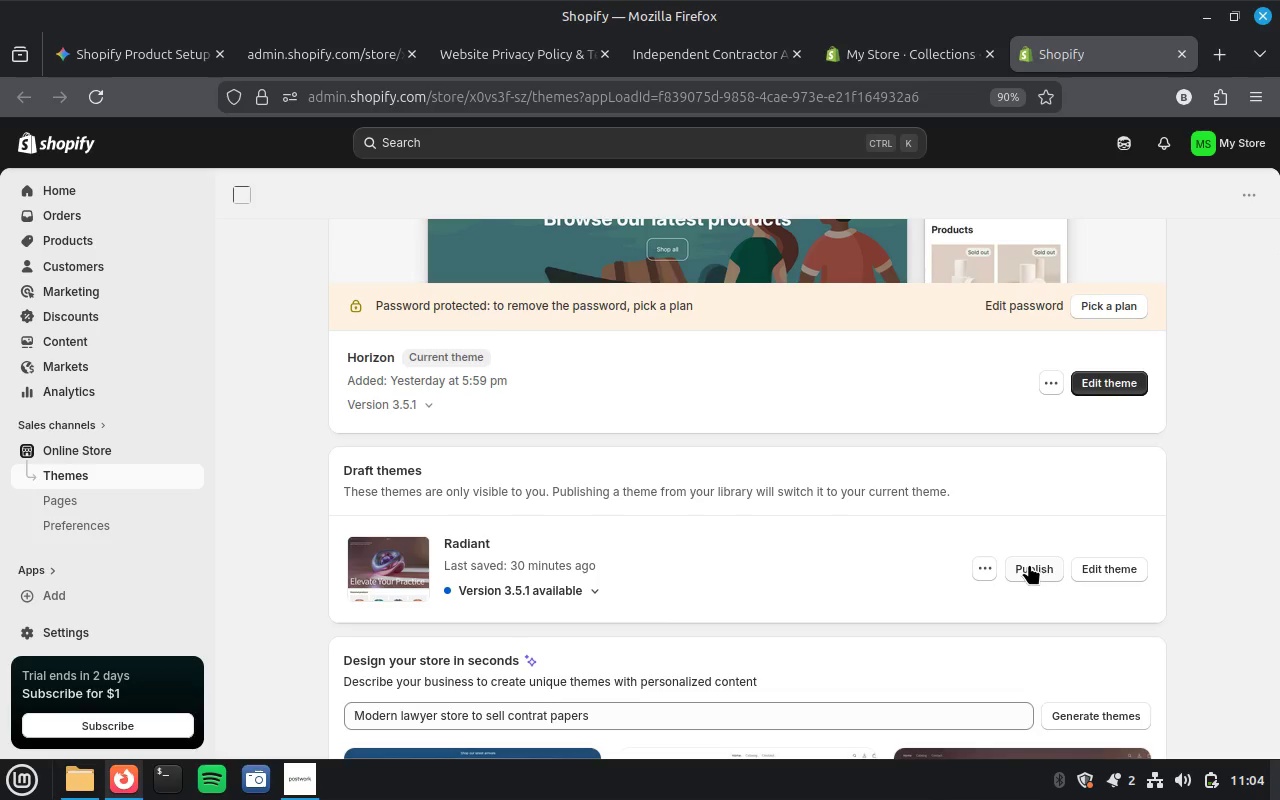 
scroll: coordinate [1029, 564], scroll_direction: down, amount: 5.0
 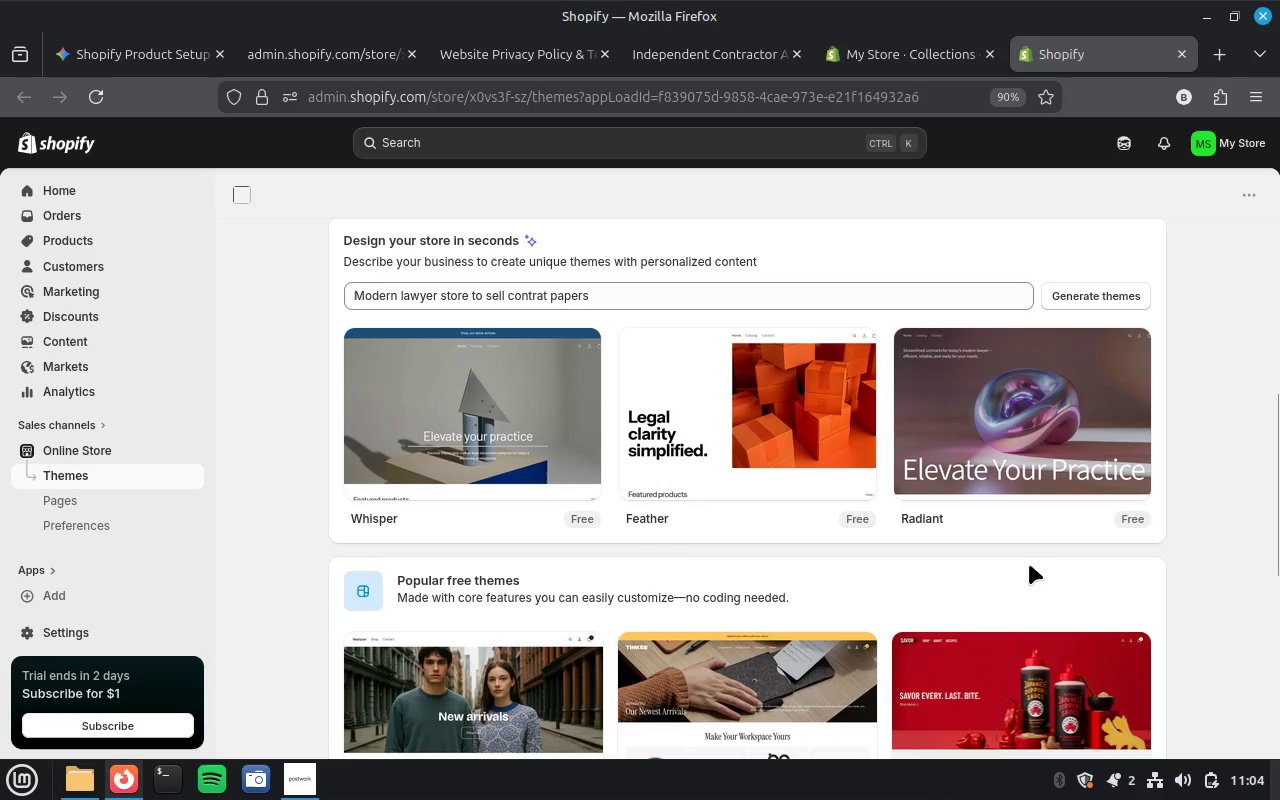 
scroll: coordinate [1029, 564], scroll_direction: up, amount: 13.0
 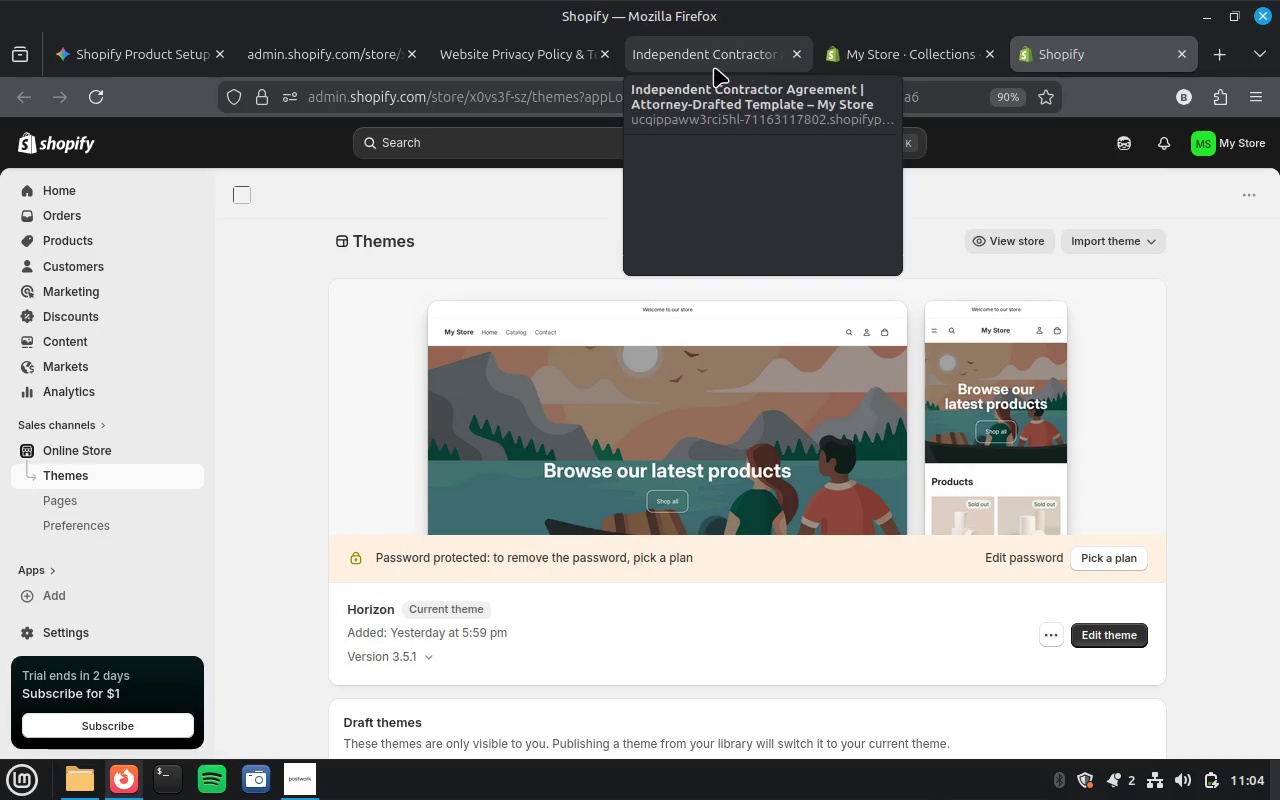 
wait(5.61)
 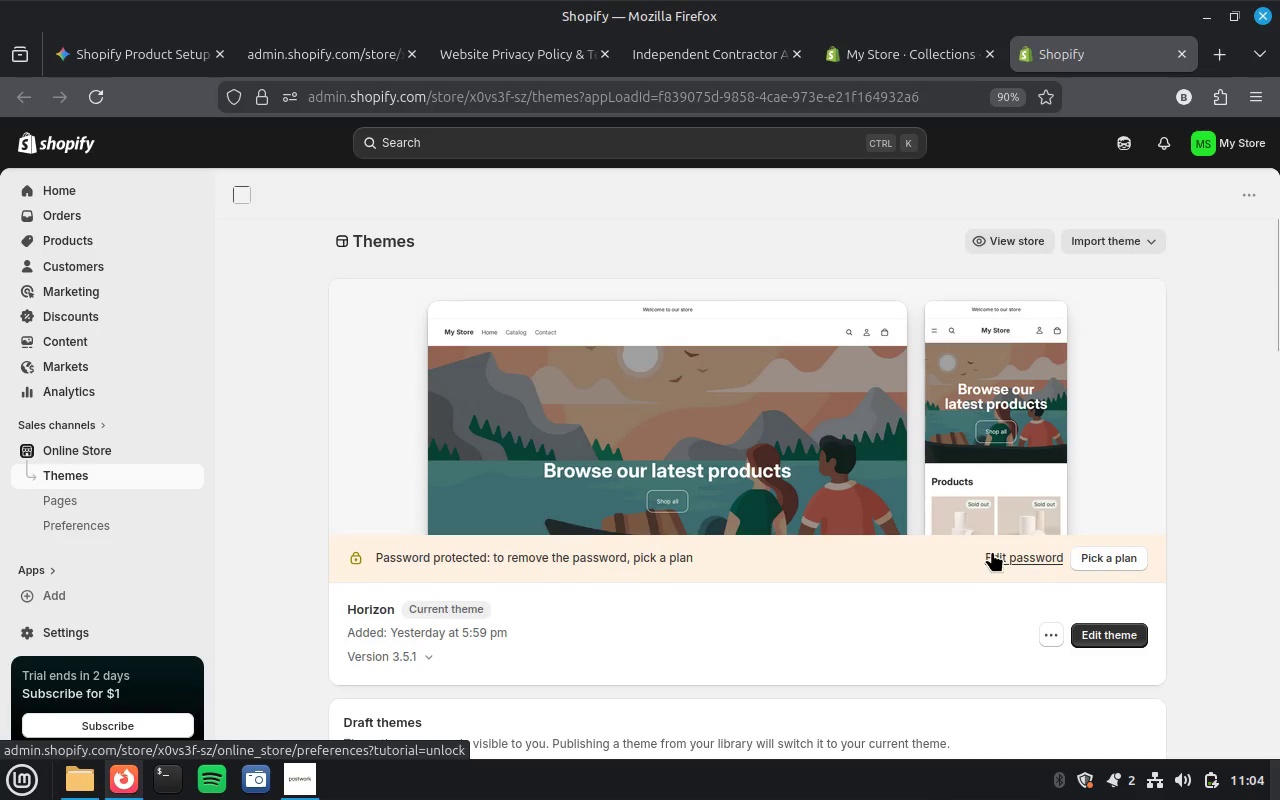 
left_click([311, 42])
 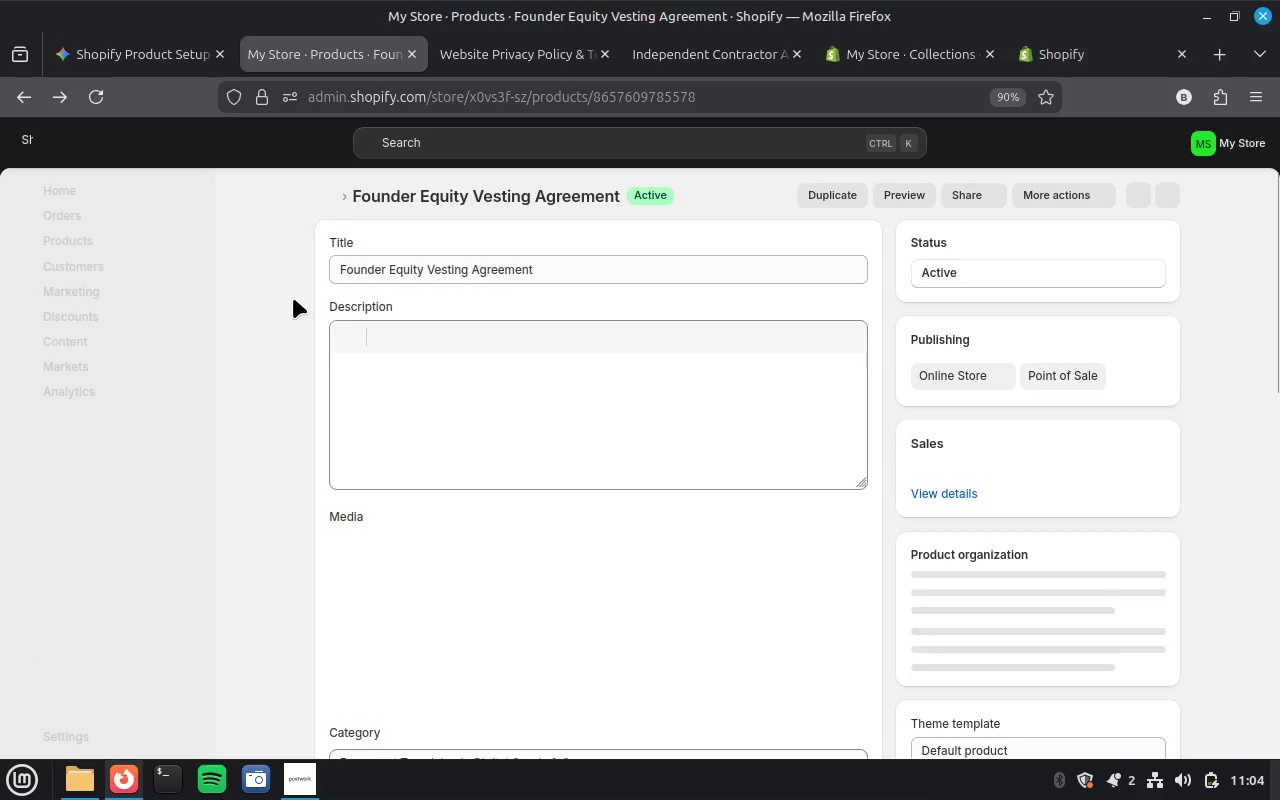 
scroll: coordinate [294, 325], scroll_direction: down, amount: 7.0
 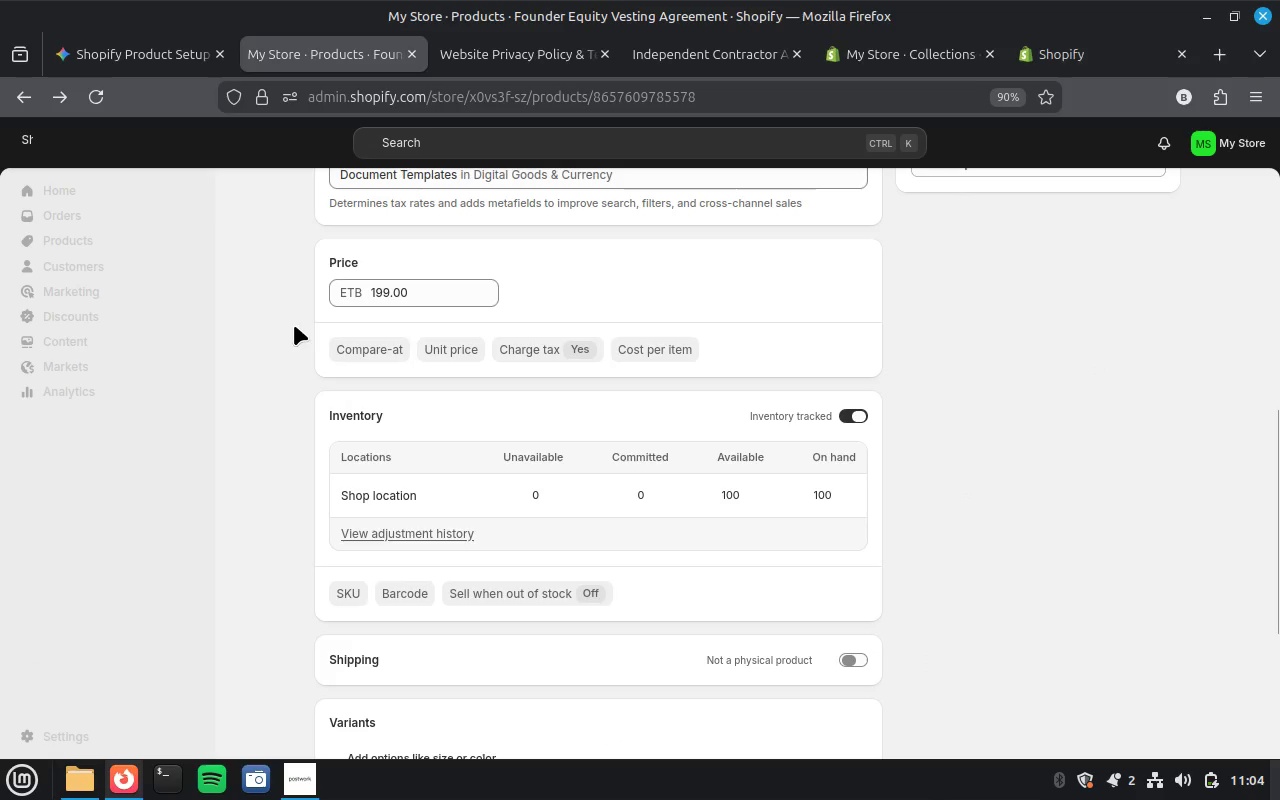 
scroll: coordinate [294, 325], scroll_direction: up, amount: 10.0
 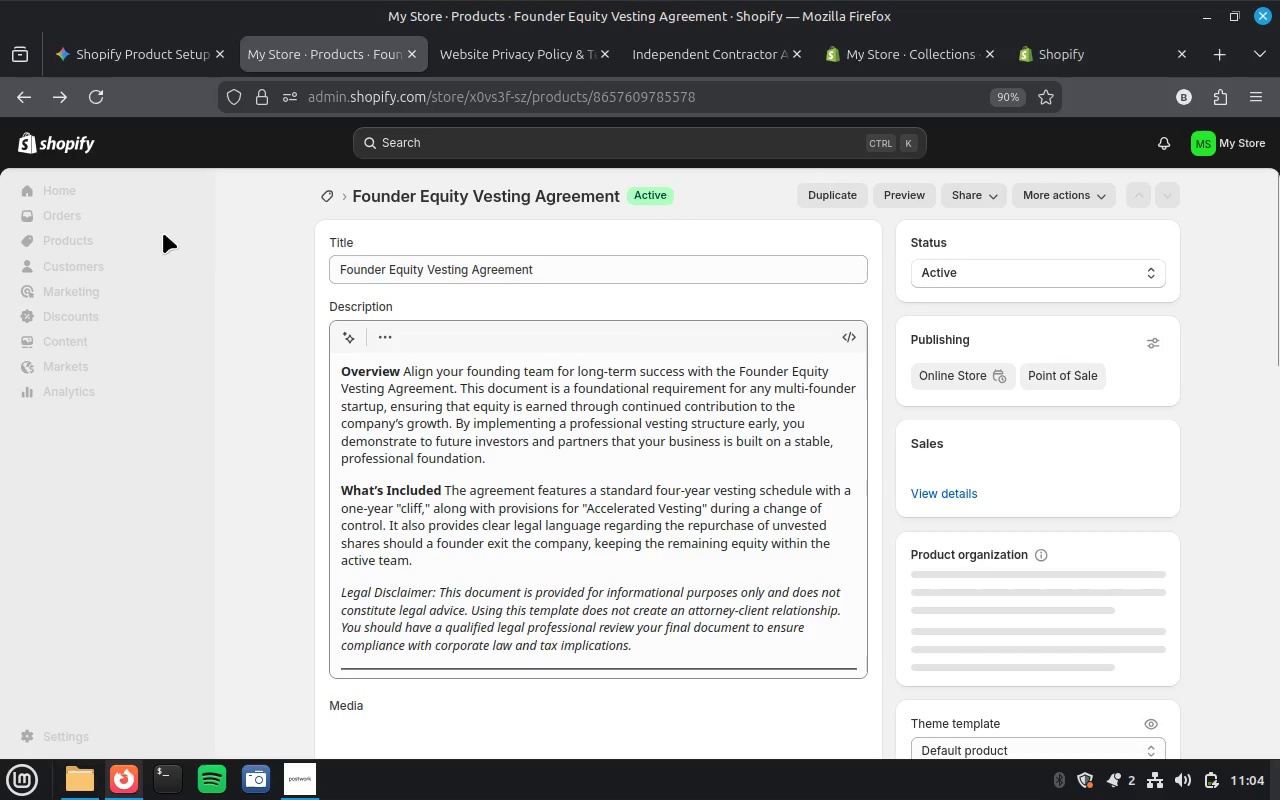 
scroll: coordinate [328, 341], scroll_direction: down, amount: 5.0
 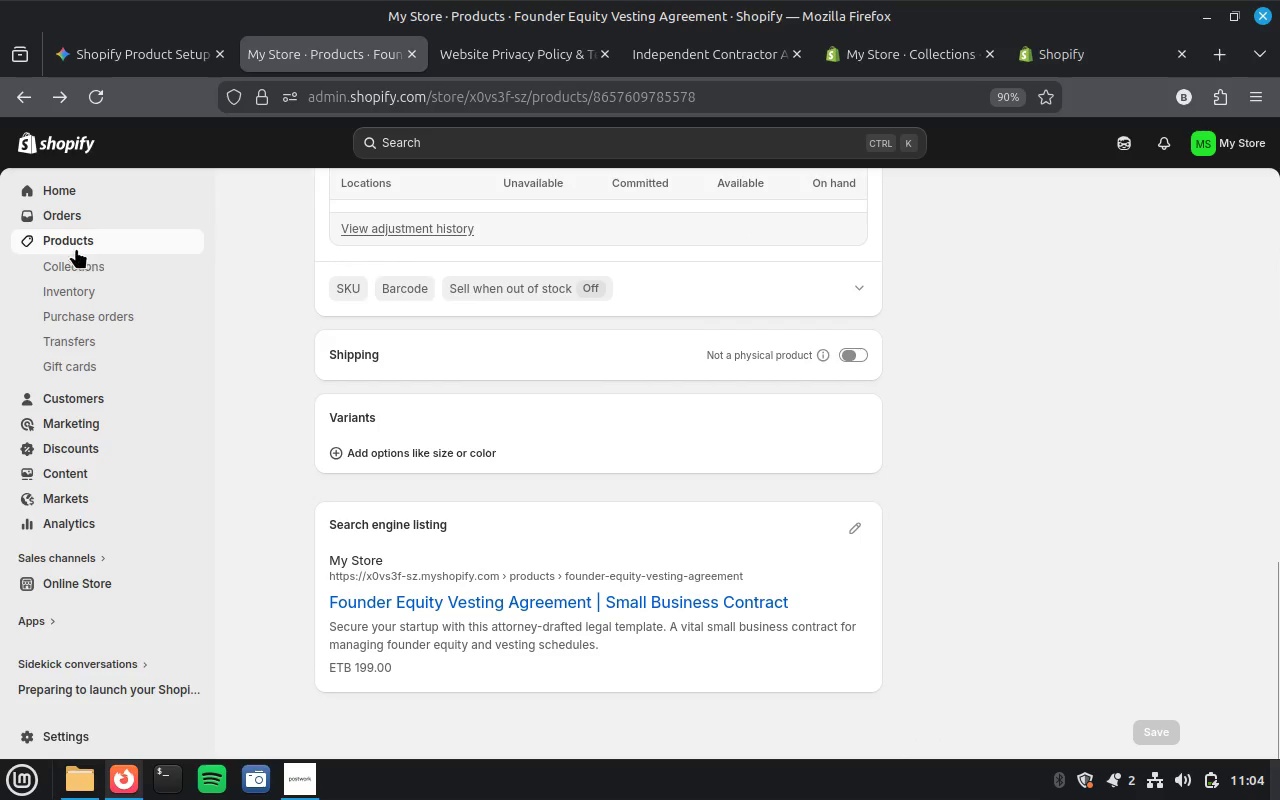 
left_click([65, 237])
 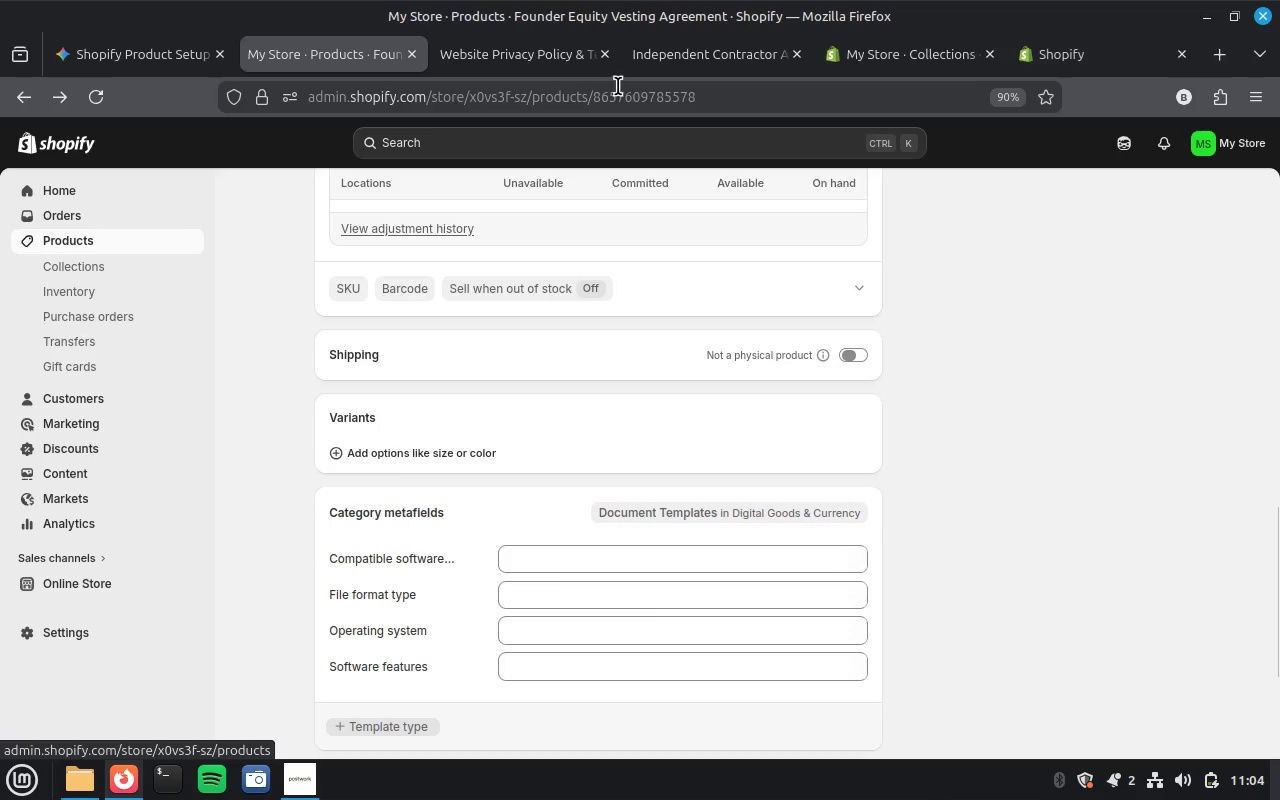 
left_click([606, 51])
 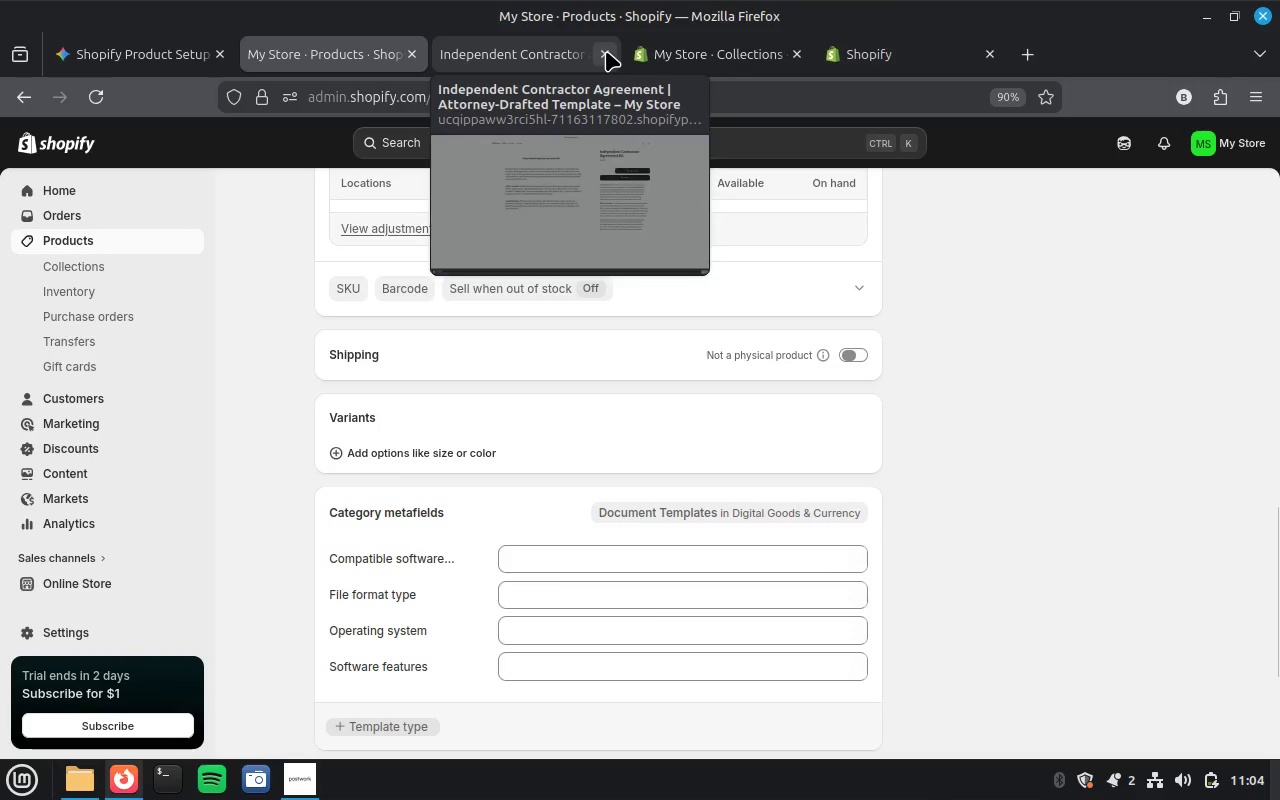 
left_click([606, 51])
 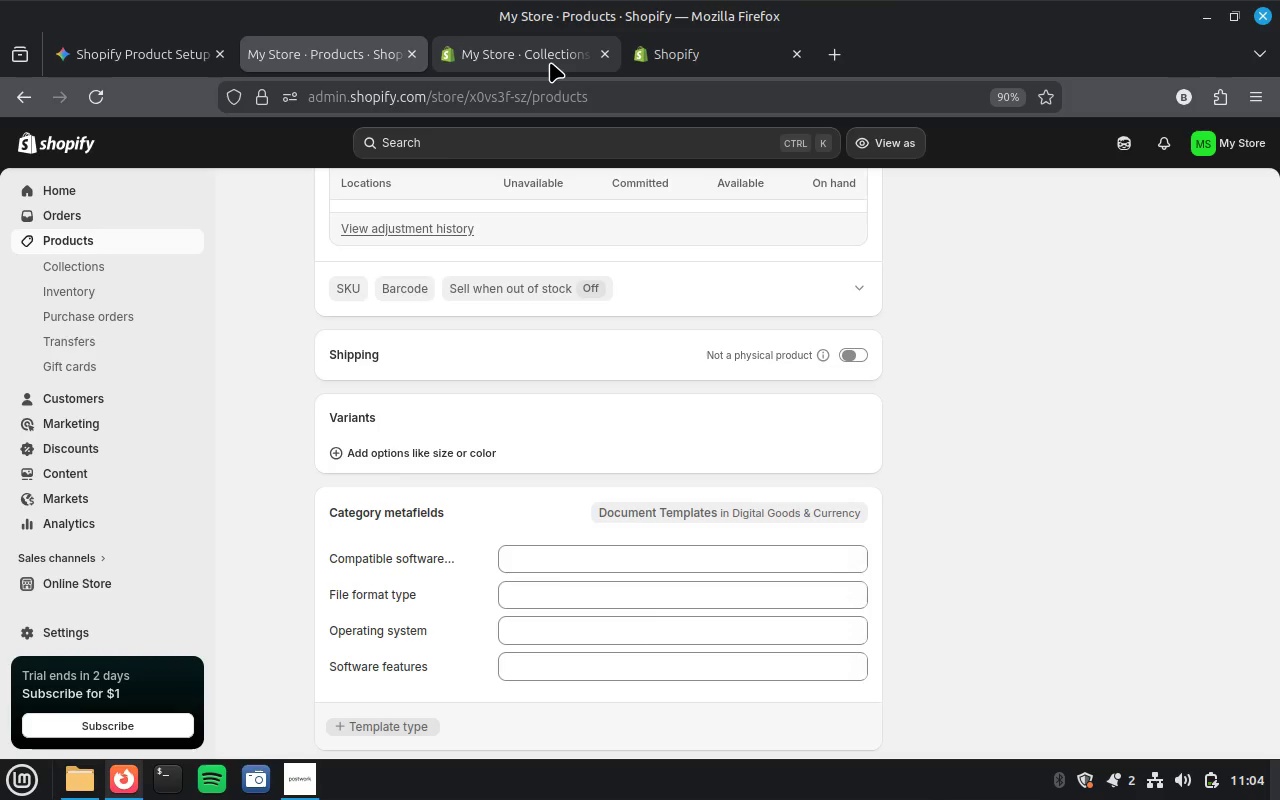 
left_click([550, 60])
 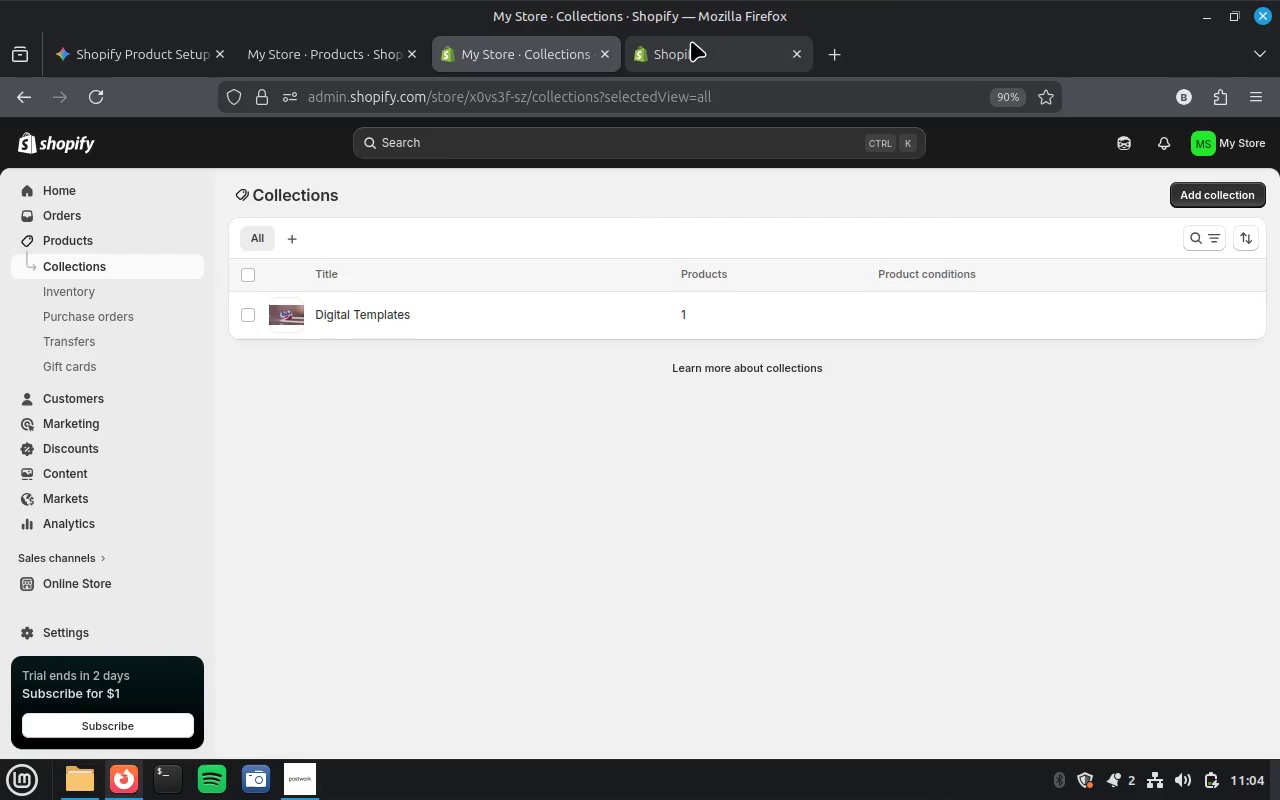 
left_click([691, 41])
 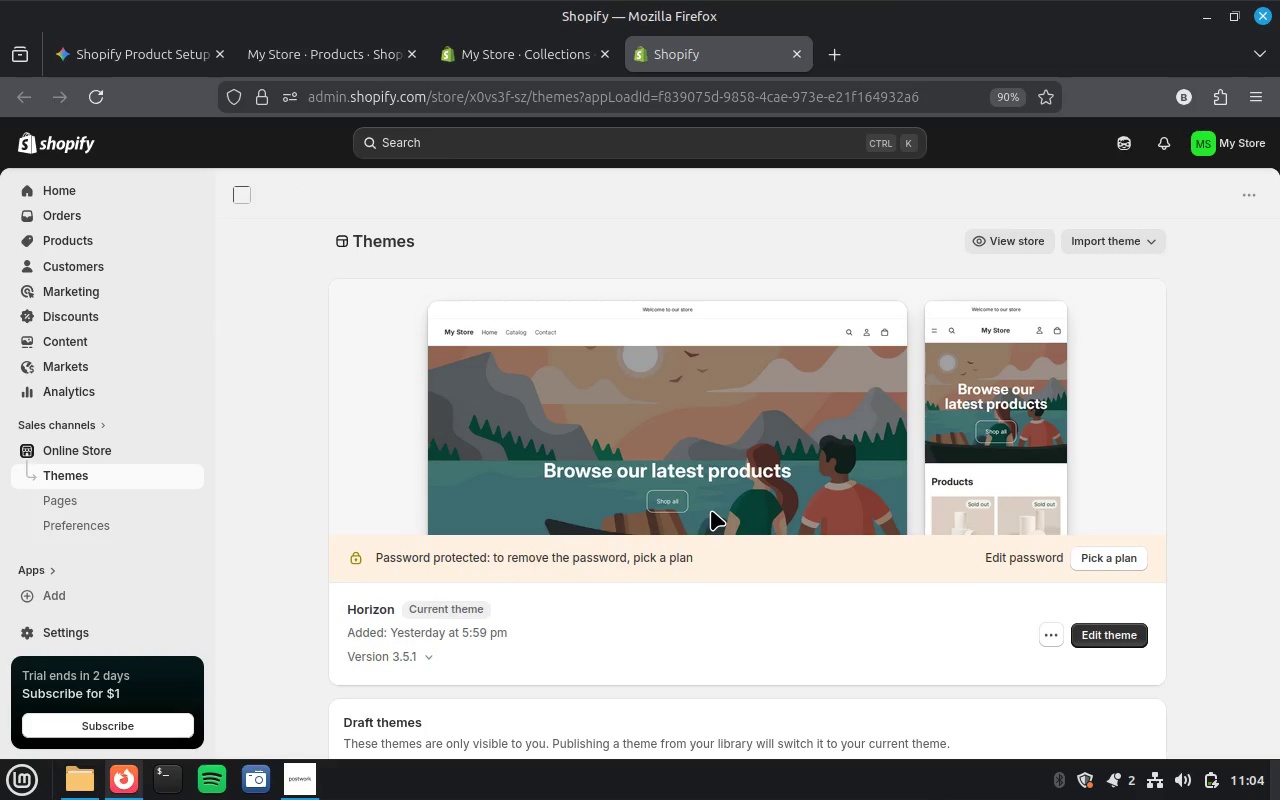 
scroll: coordinate [710, 456], scroll_direction: down, amount: 2.0
 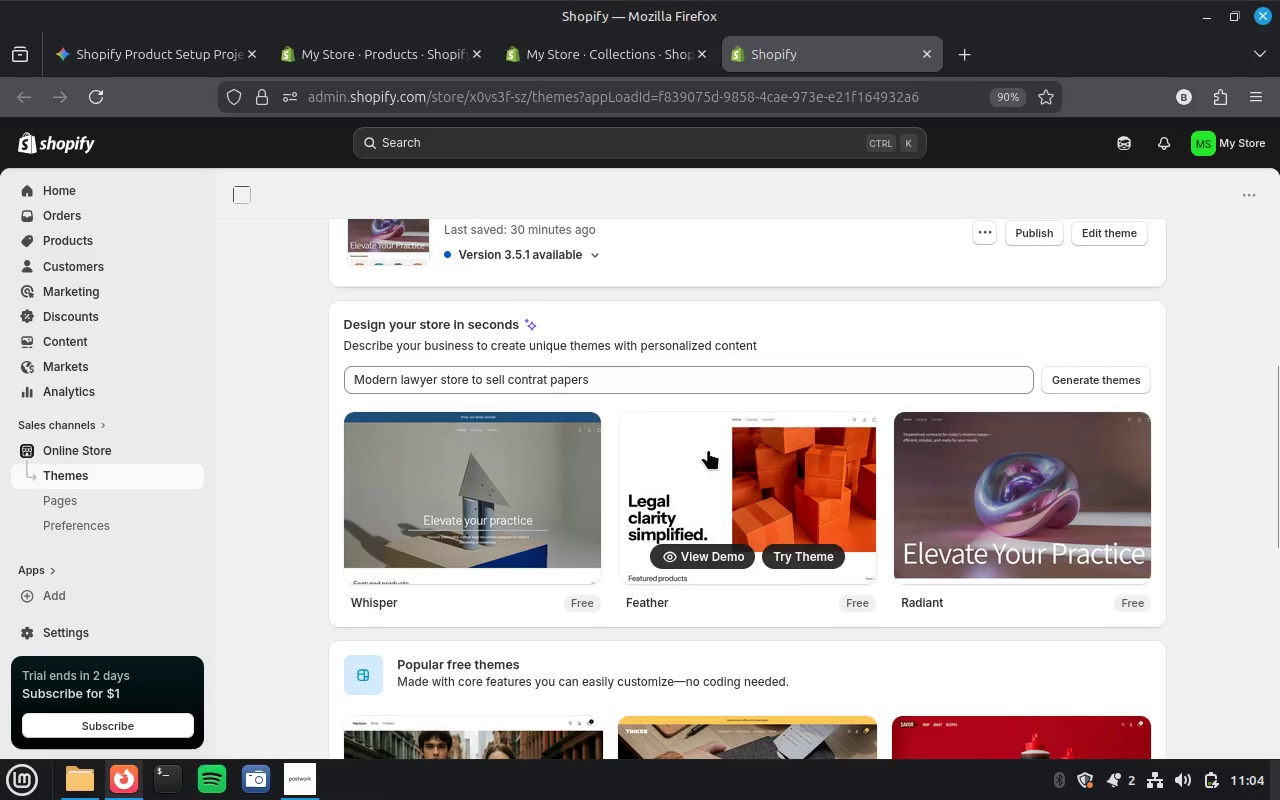 
scroll: coordinate [710, 443], scroll_direction: up, amount: 6.0
 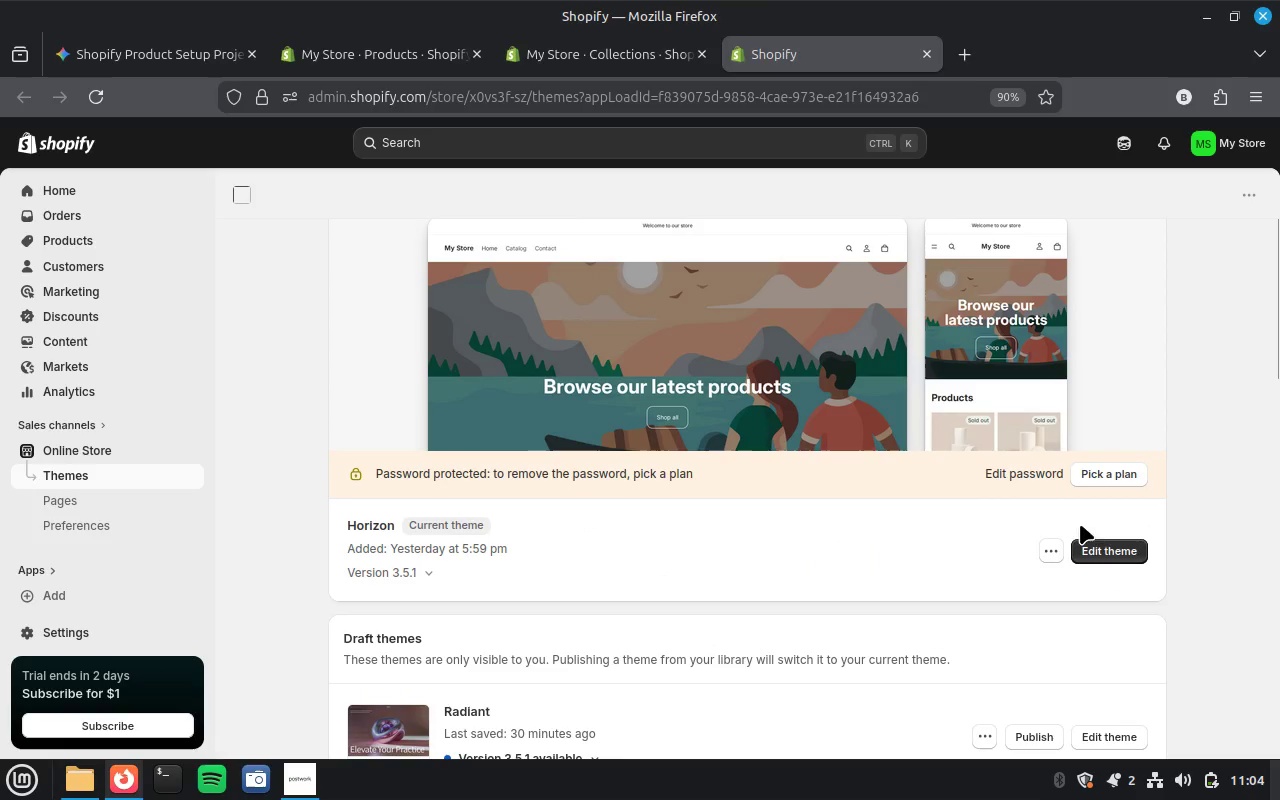 
left_click([1103, 545])
 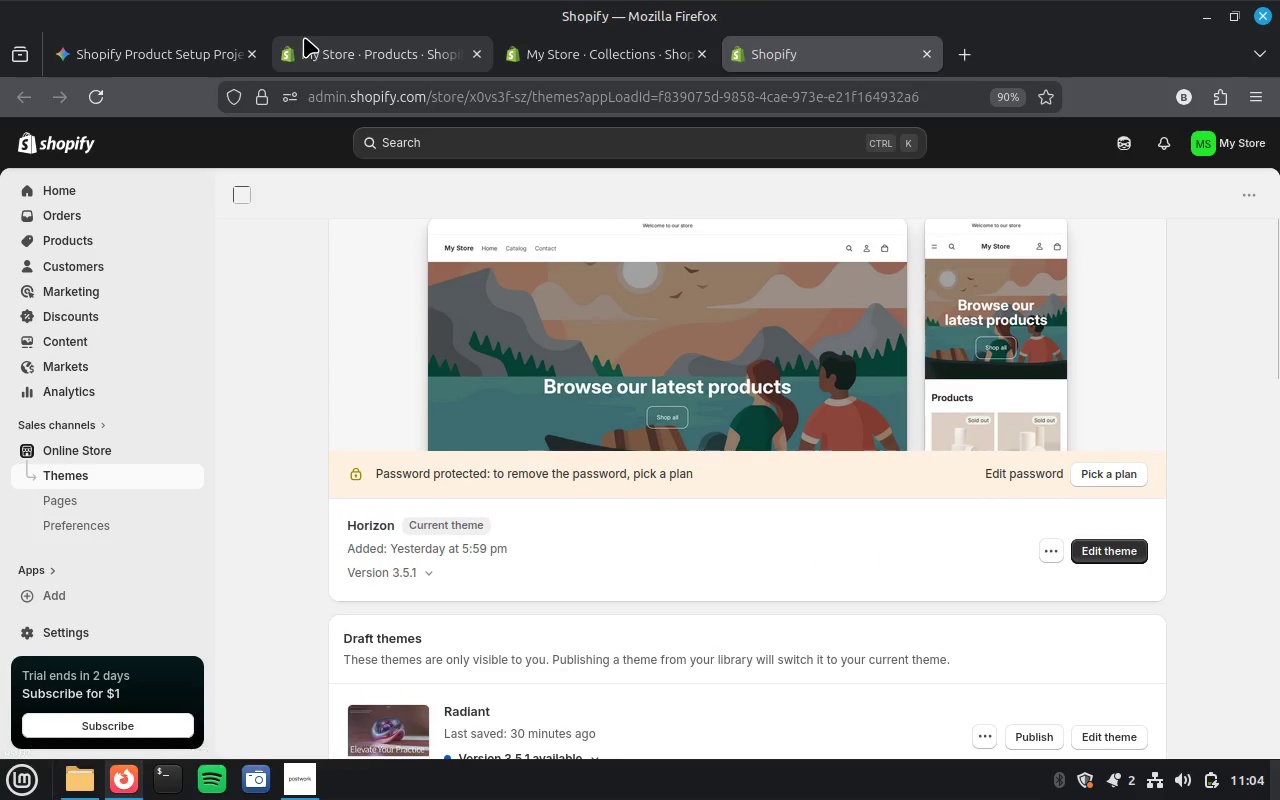 
mouse_move([278, 34])
 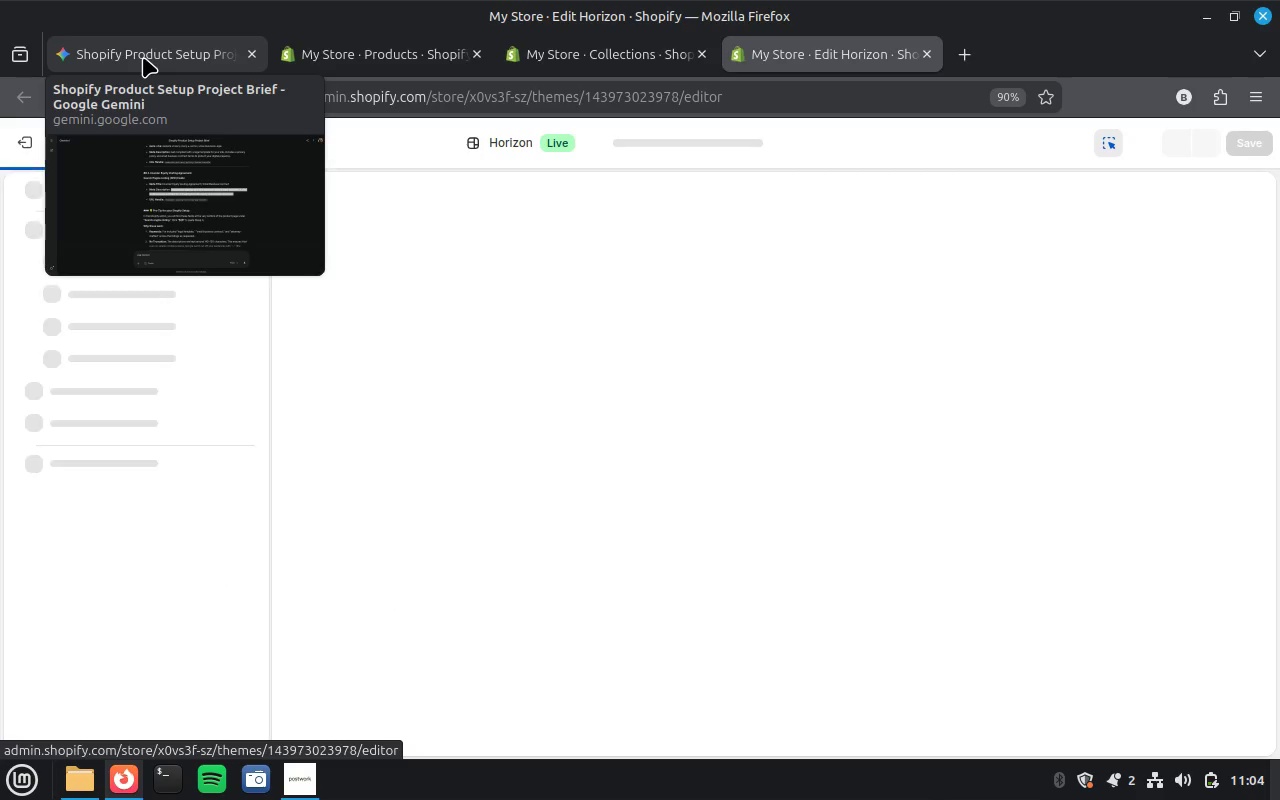 
wait(5.6)
 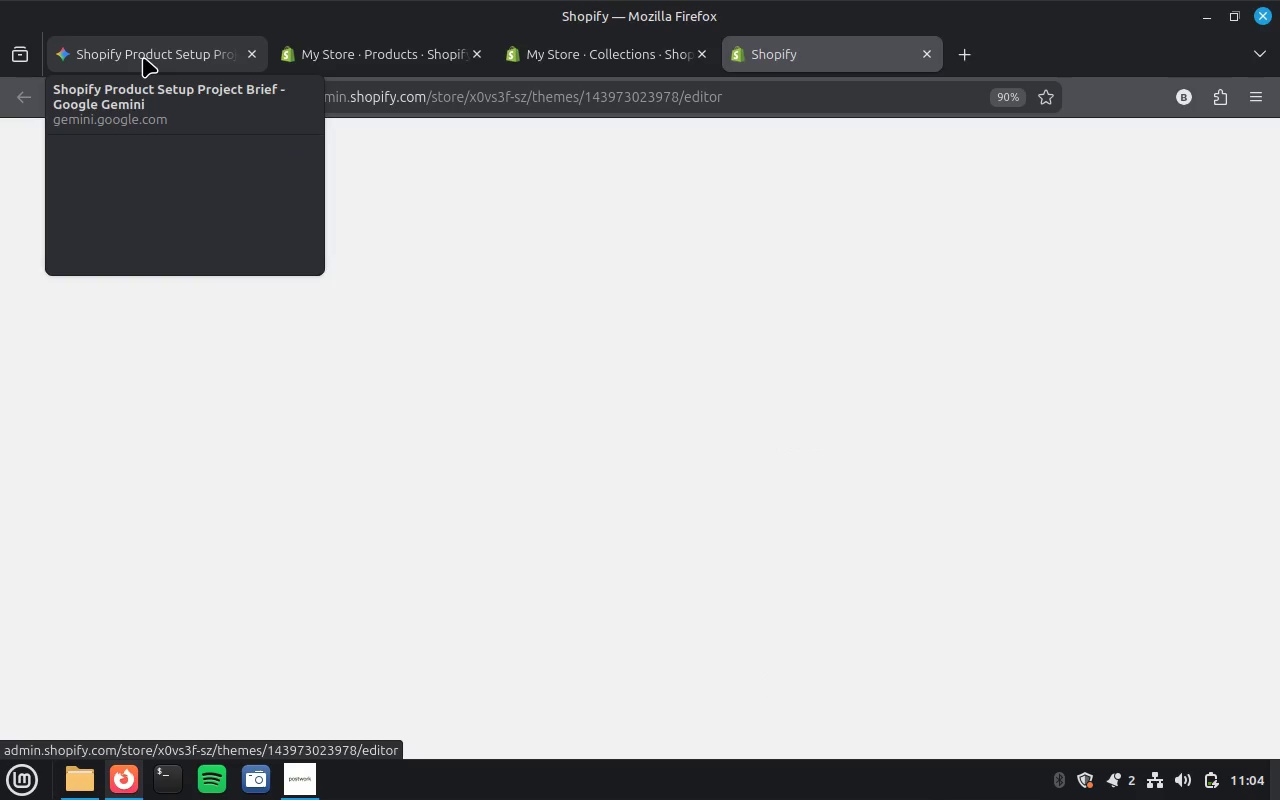 
left_click([372, 53])
 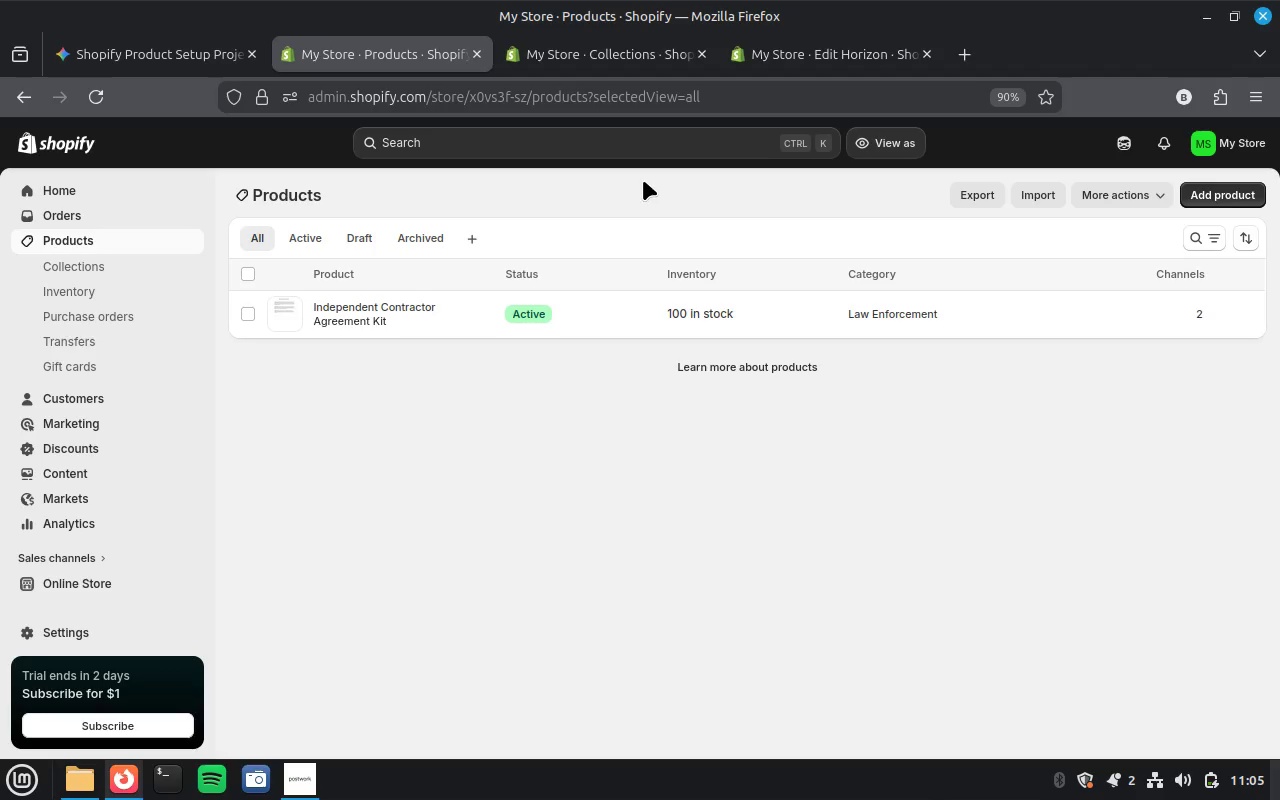 
wait(7.07)
 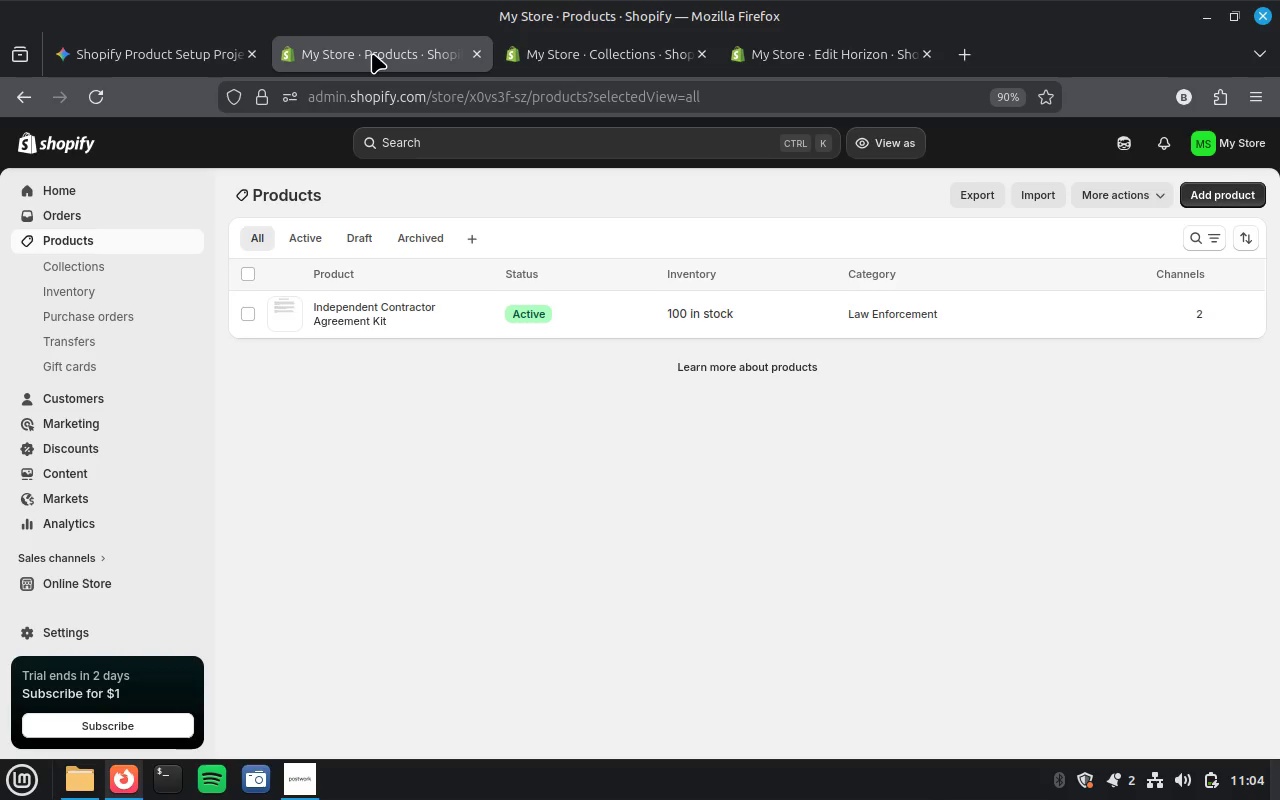 
left_click([245, 311])
 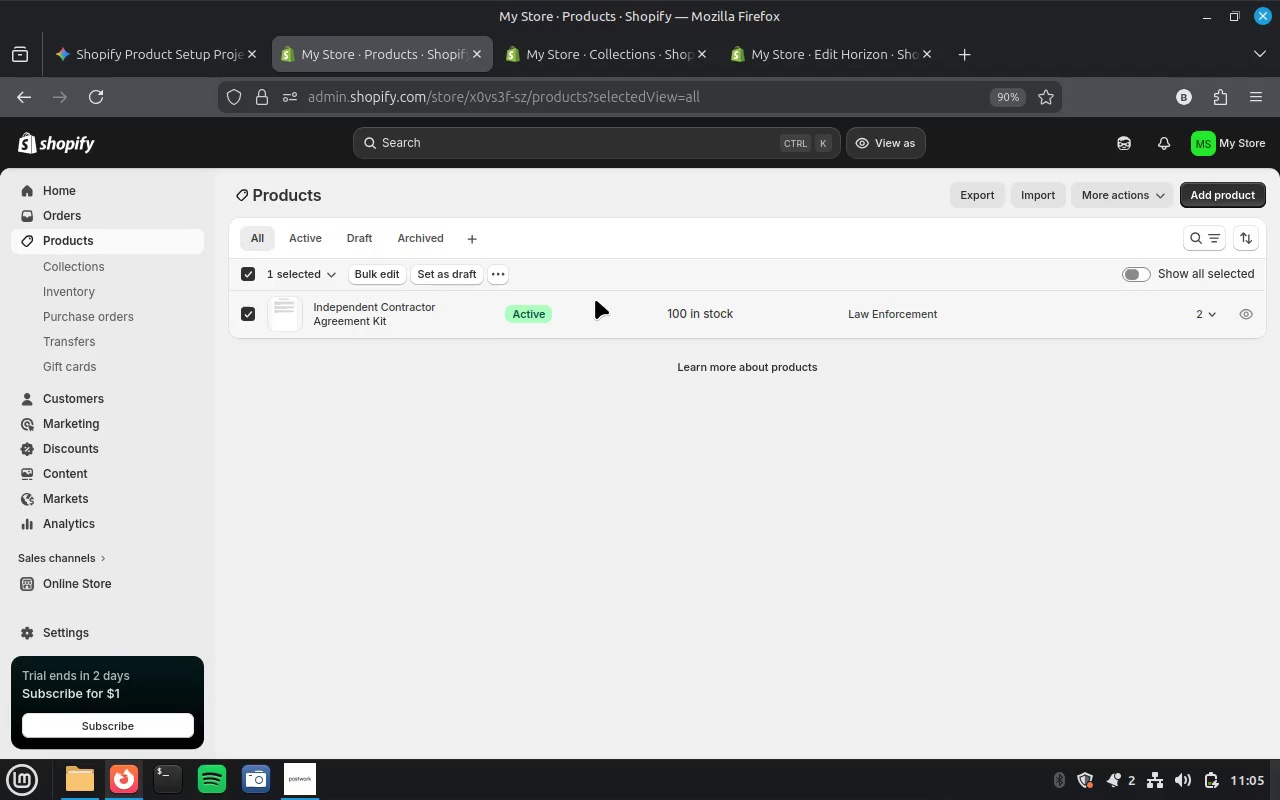 
left_click([496, 268])
 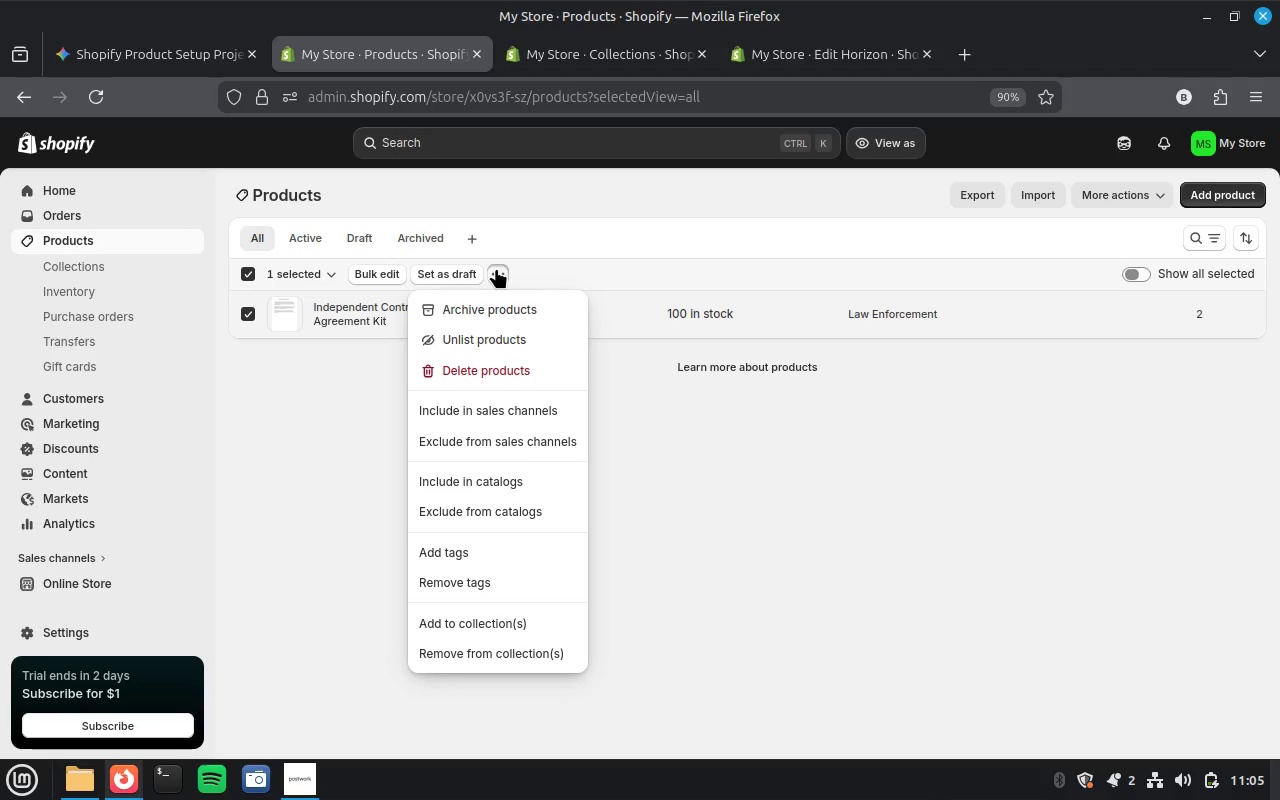 
wait(12.3)
 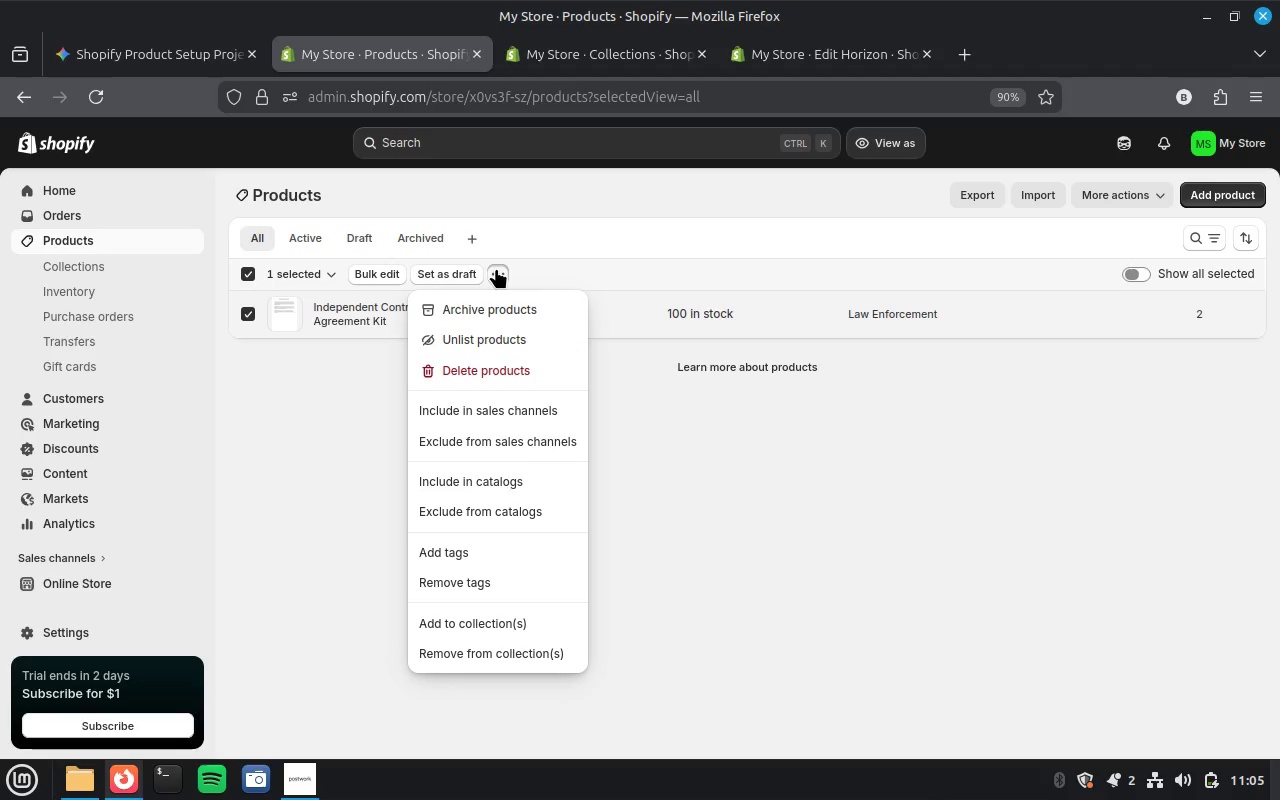 
left_click([877, 373])
 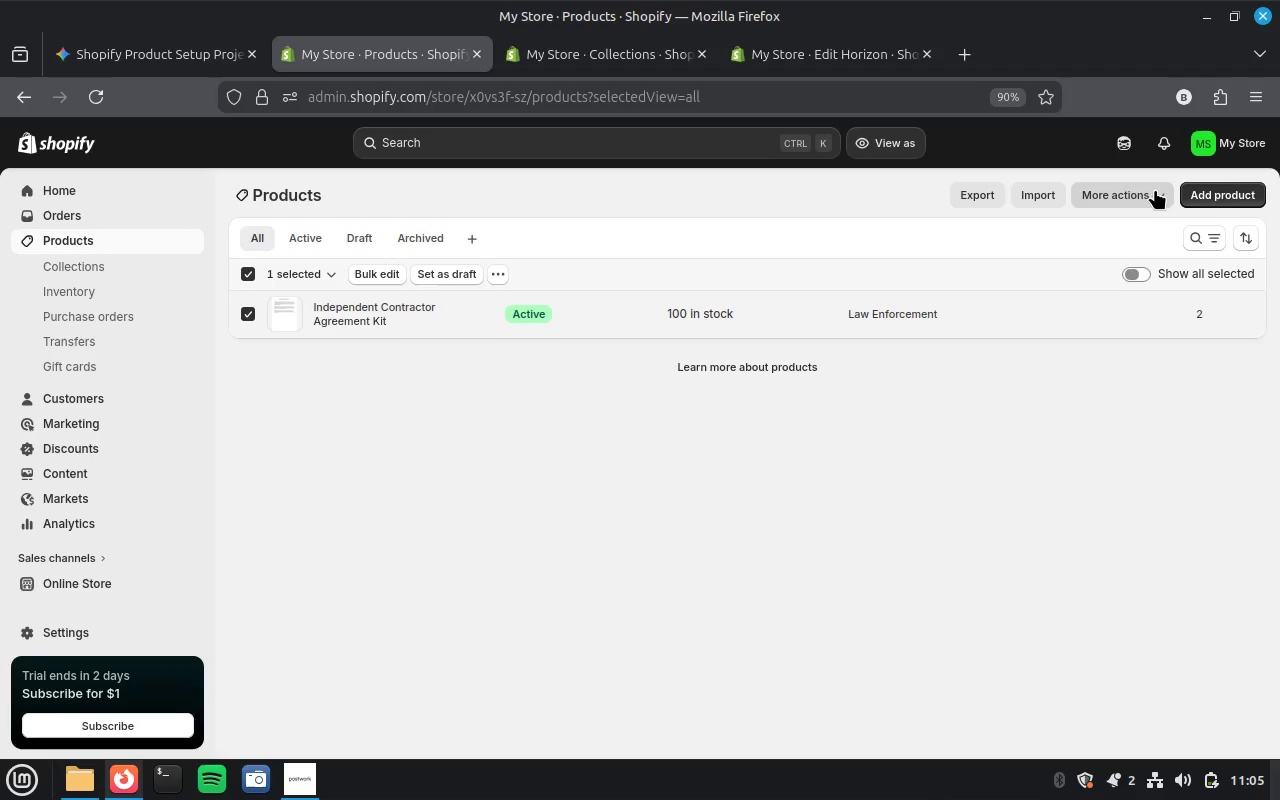 
wait(7.05)
 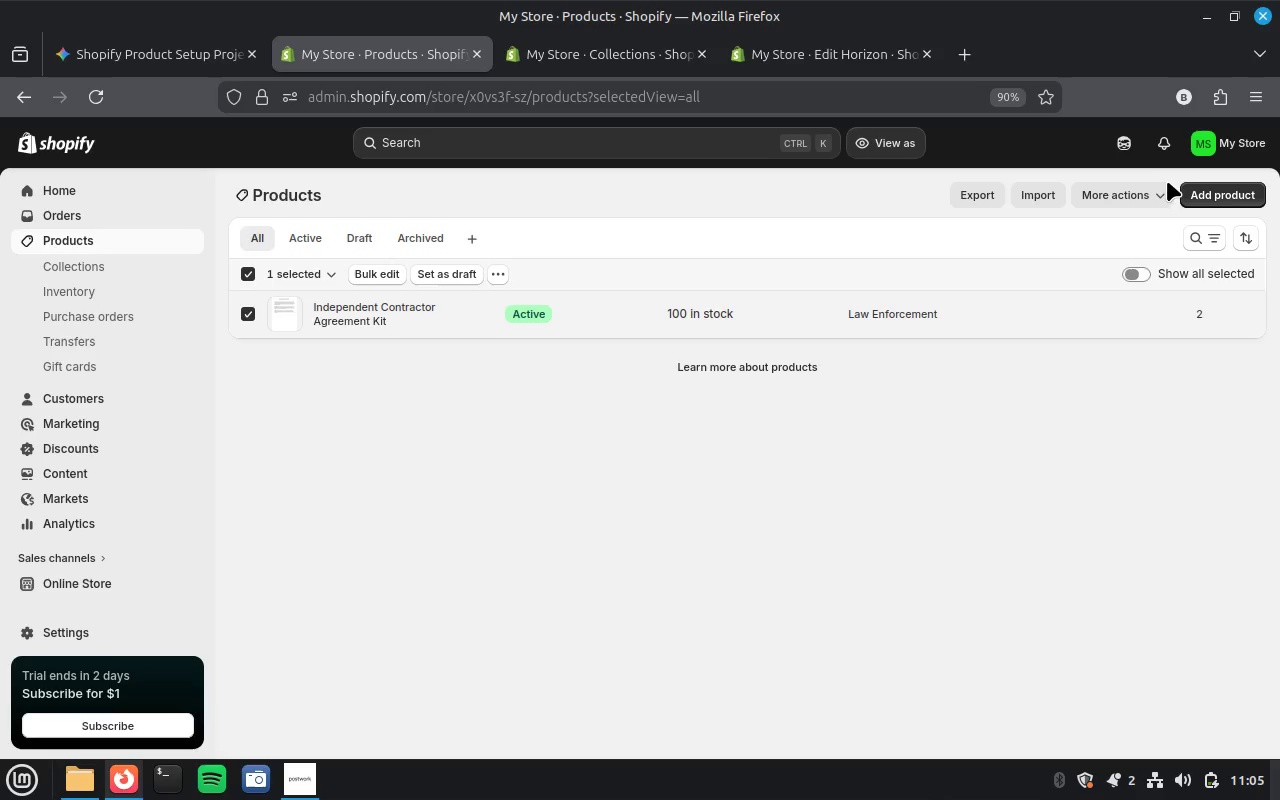 
left_click([422, 451])
 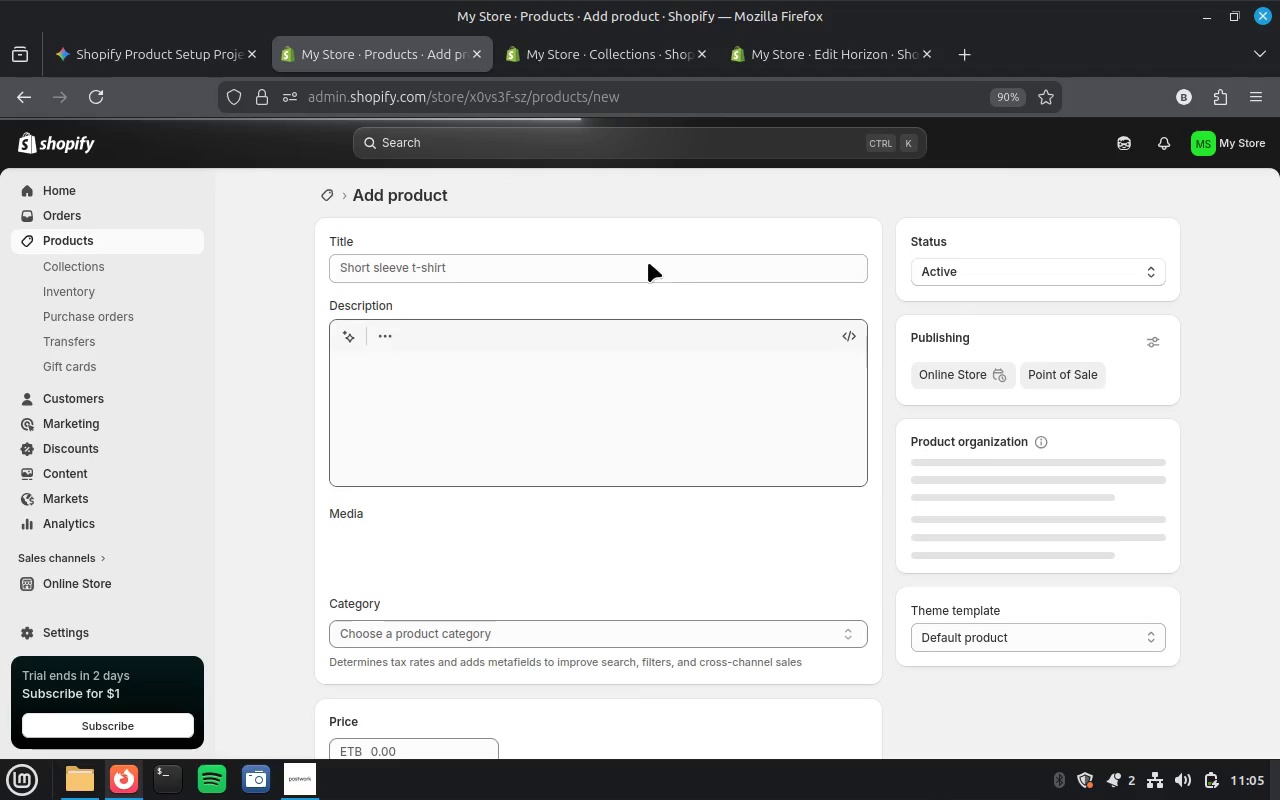 
wait(22.9)
 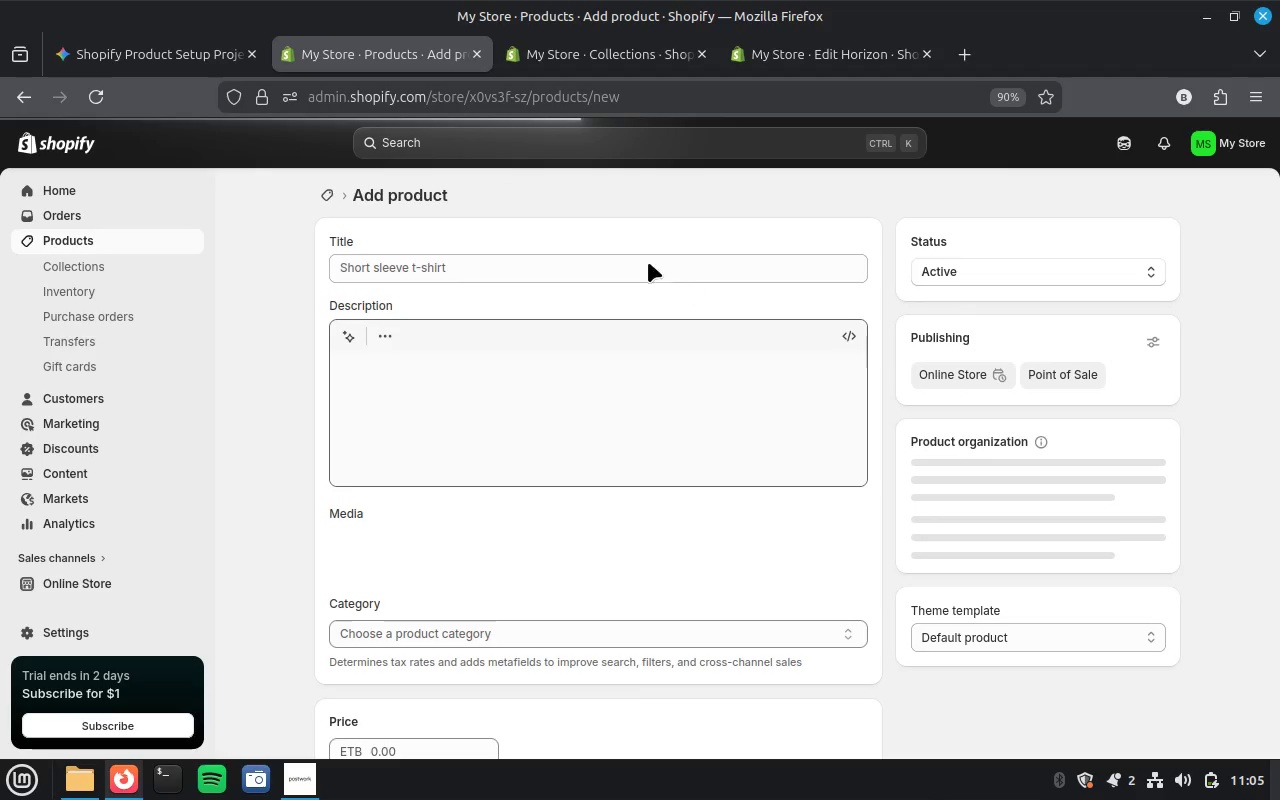 
left_click([148, 57])
 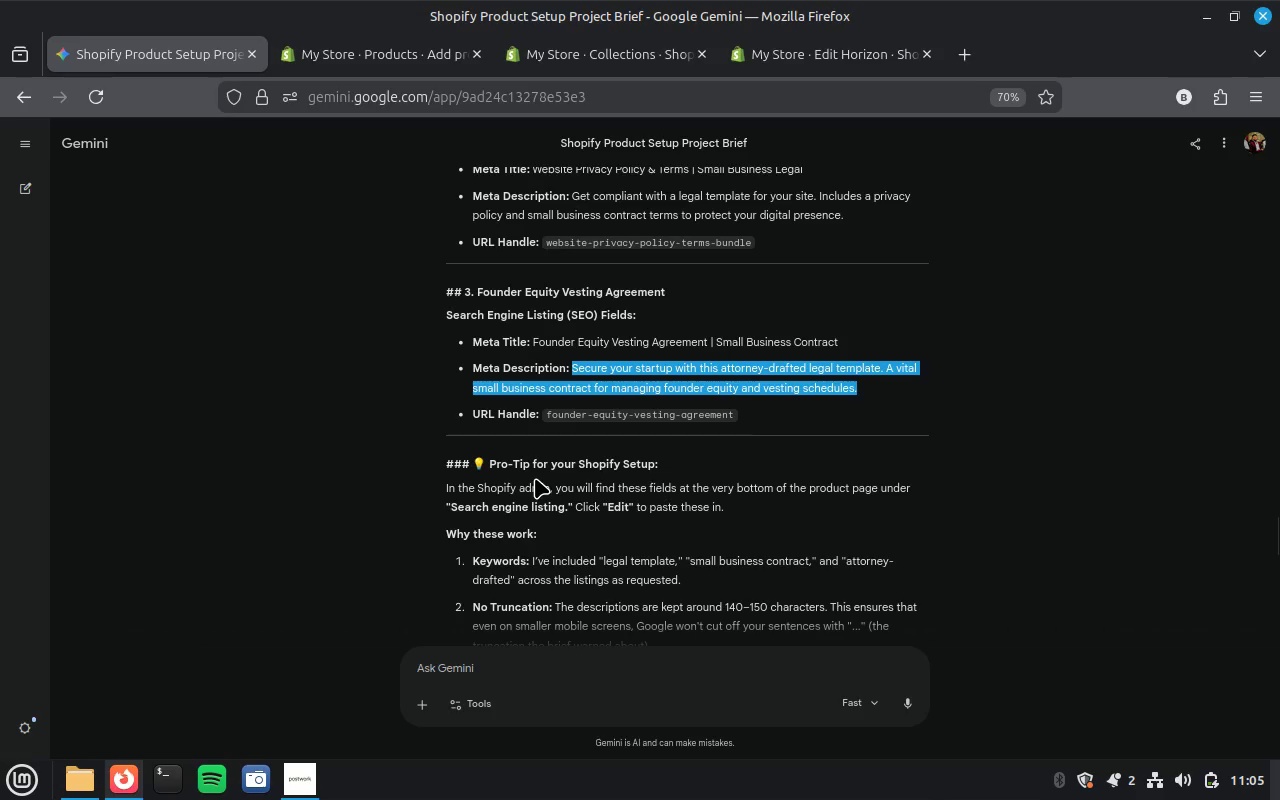 
scroll: coordinate [545, 477], scroll_direction: up, amount: 12.0
 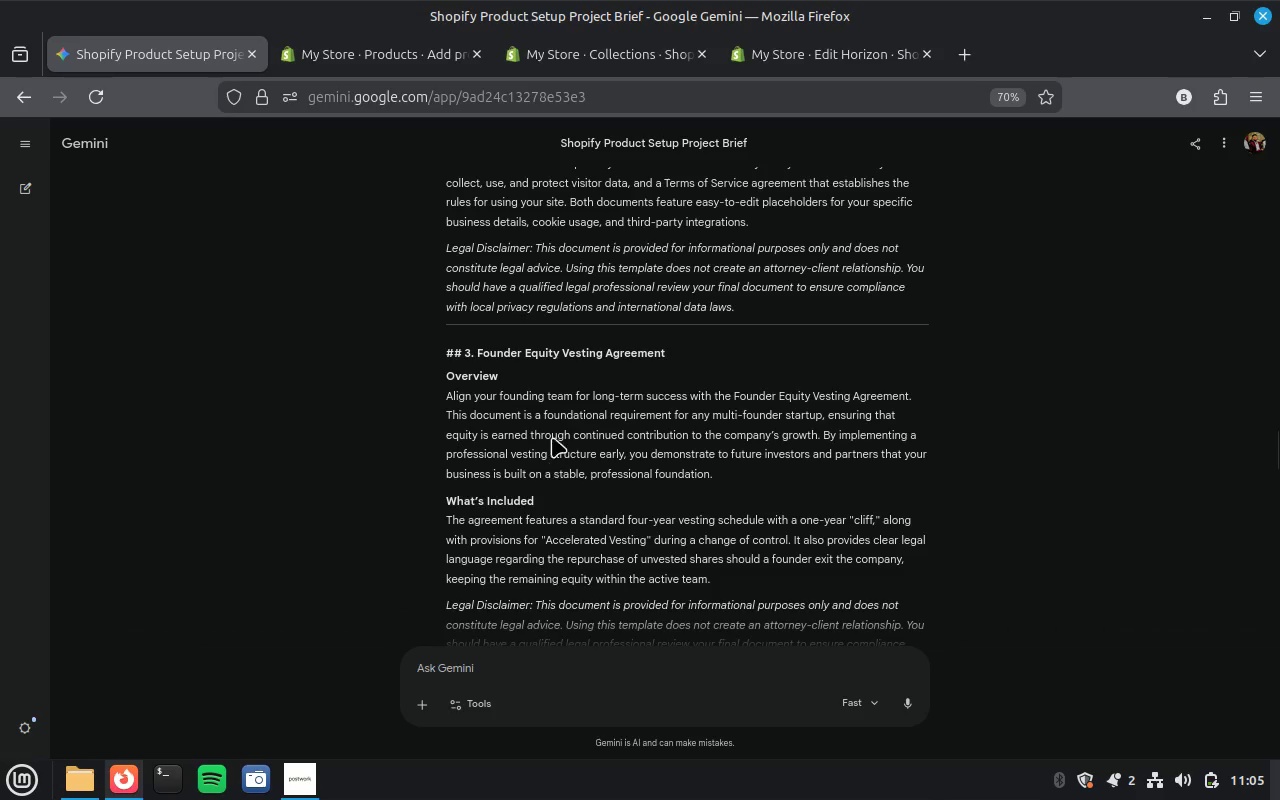 
wait(6.91)
 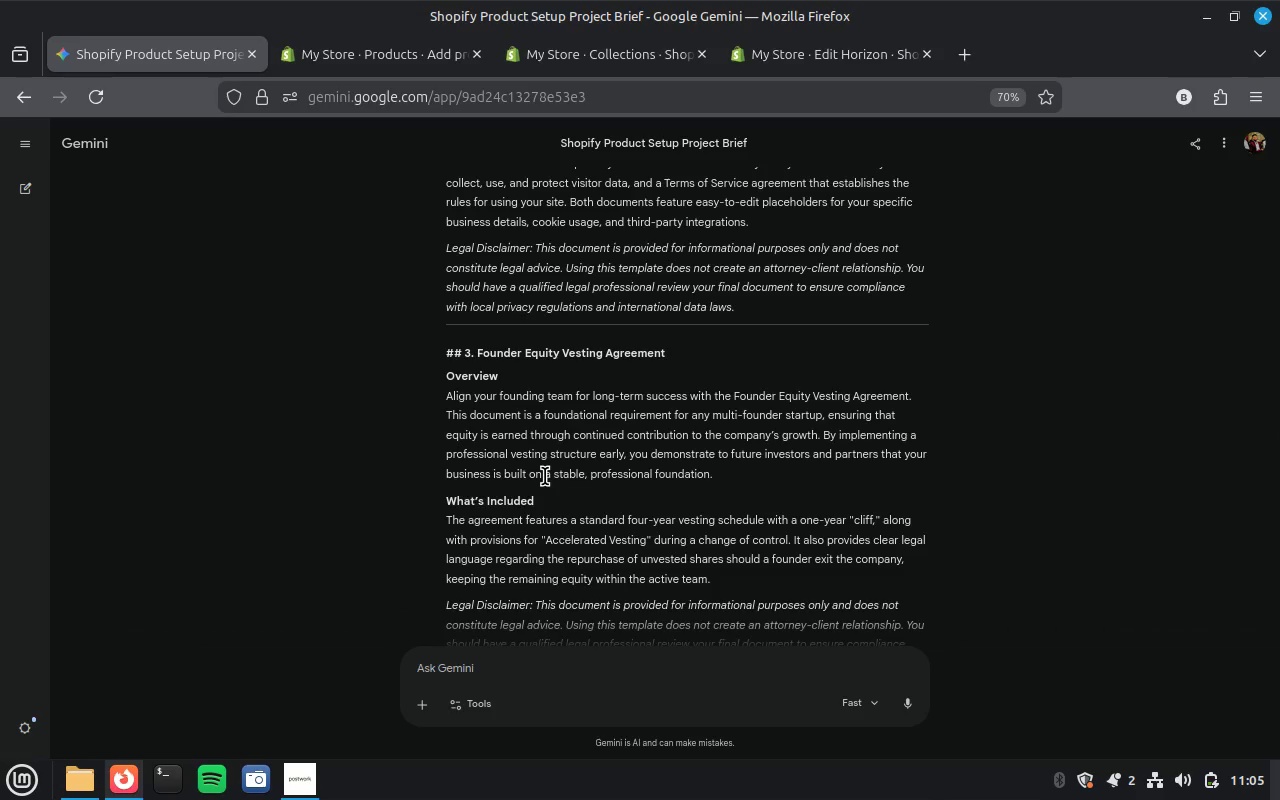 
scroll: coordinate [614, 382], scroll_direction: up, amount: 8.0
 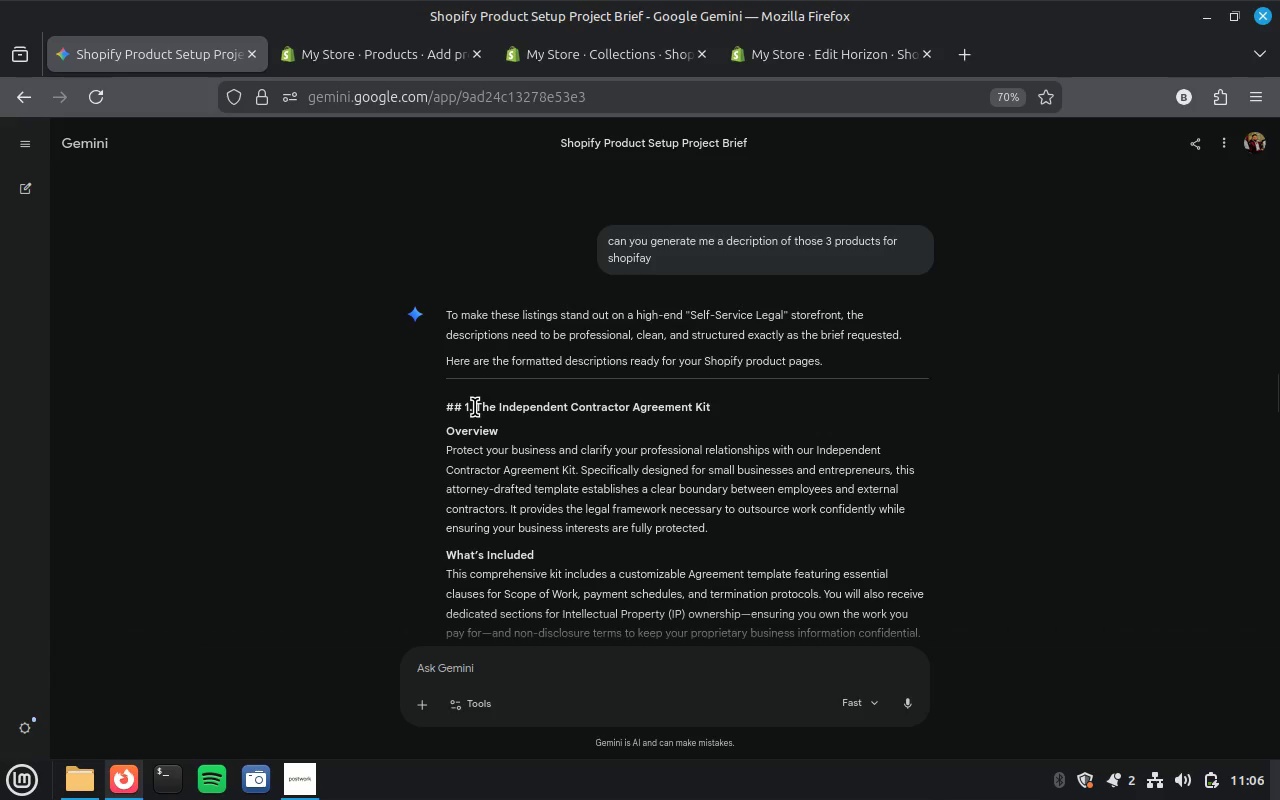 
left_click_drag(start_coordinate=[475, 407], to_coordinate=[860, 524])
 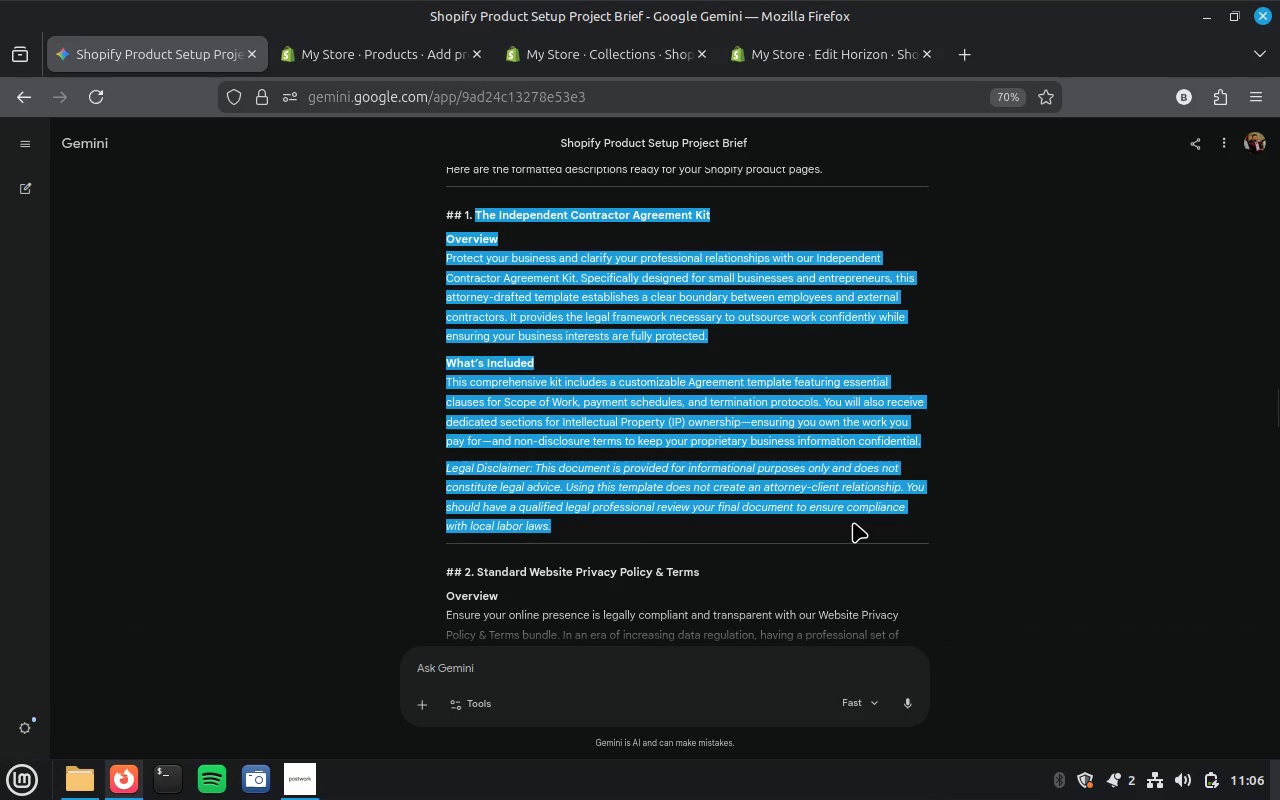 
scroll: coordinate [918, 557], scroll_direction: down, amount: 2.0
 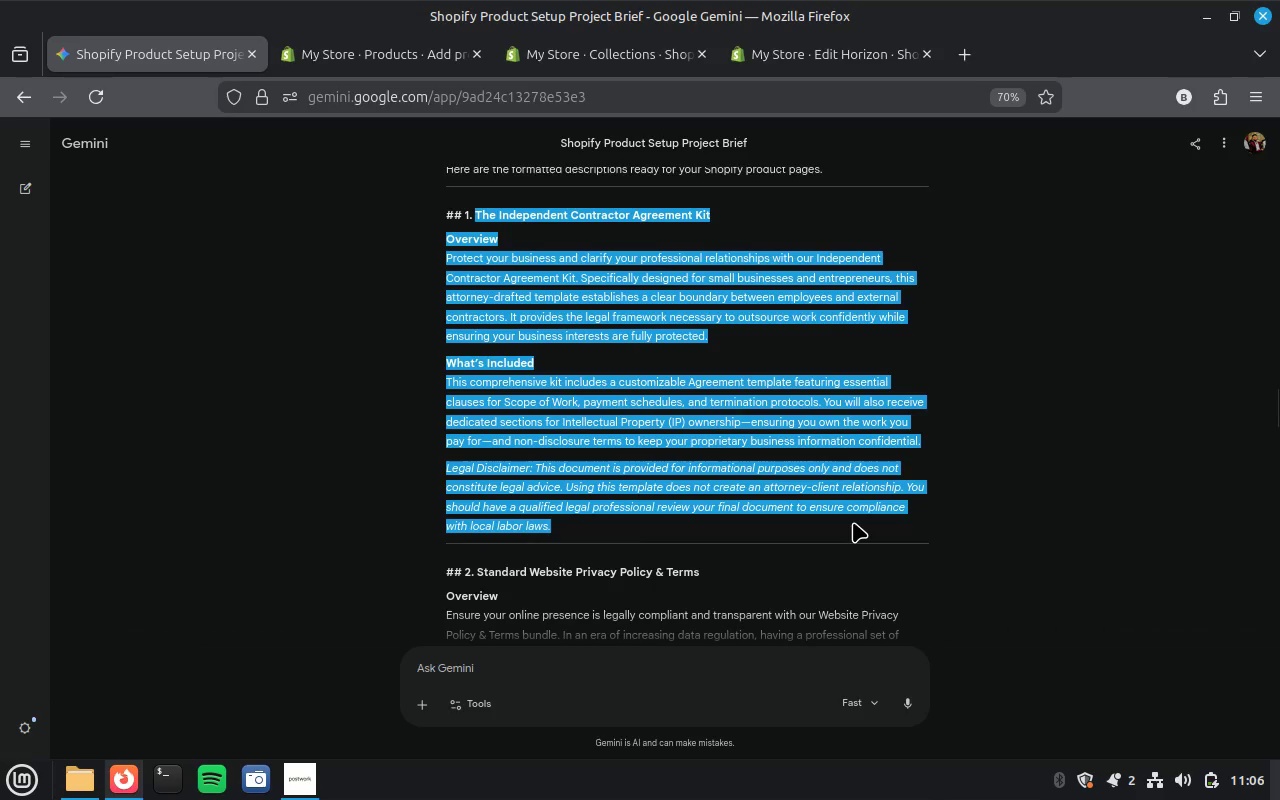 
key(Control+C)
 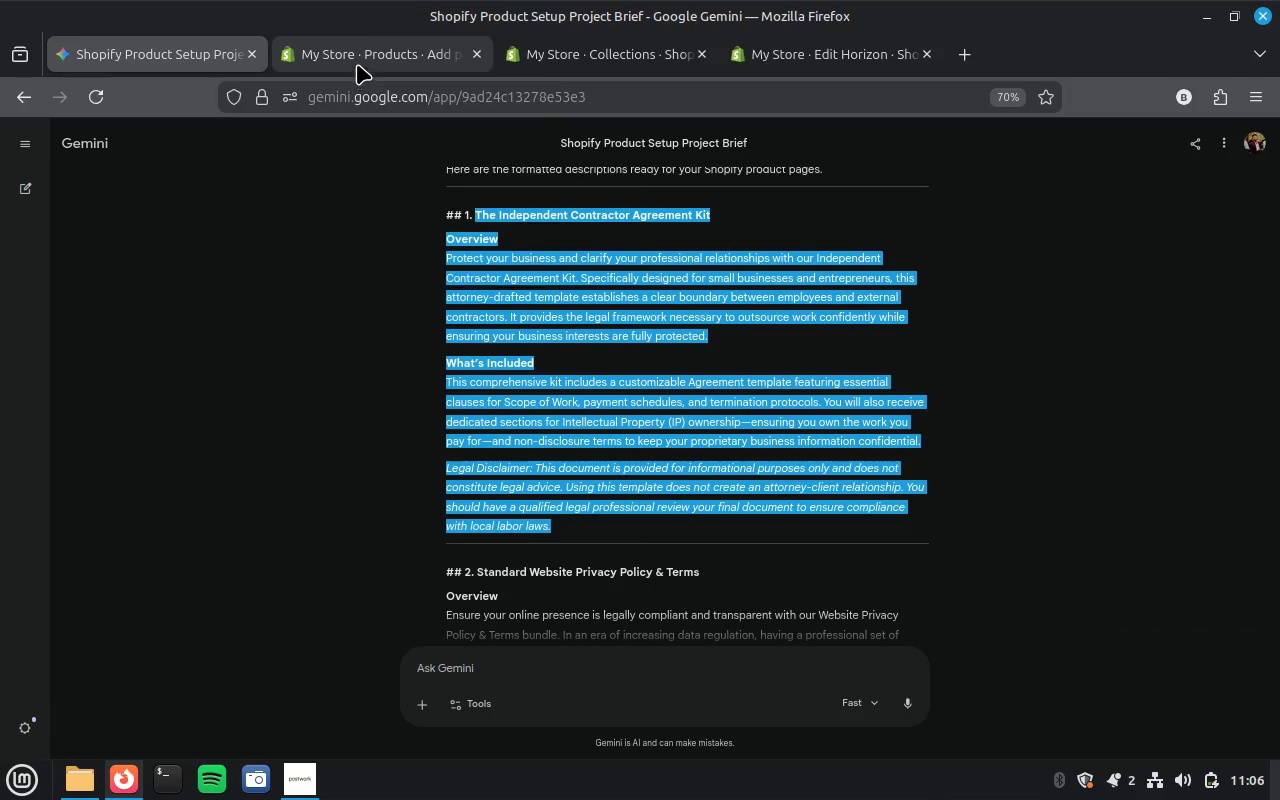 
left_click([366, 47])
 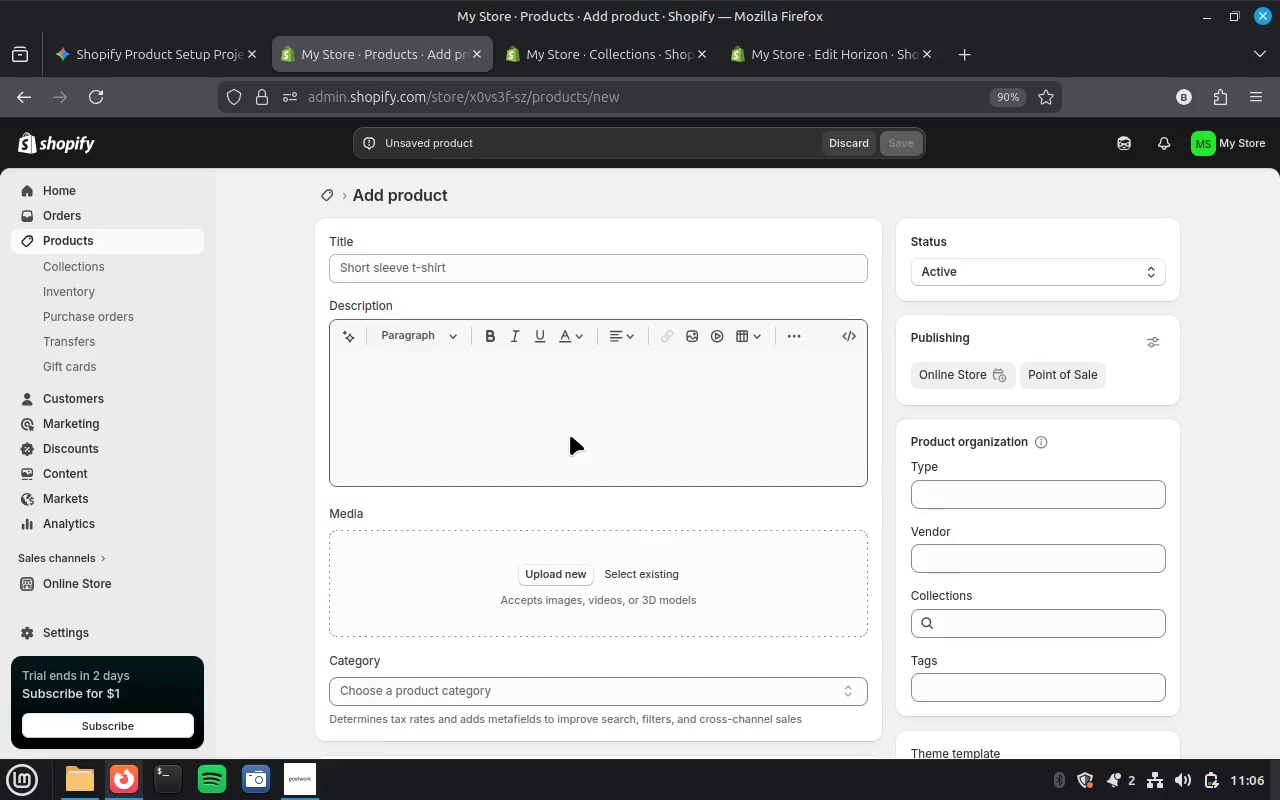 
key(Control+V)
 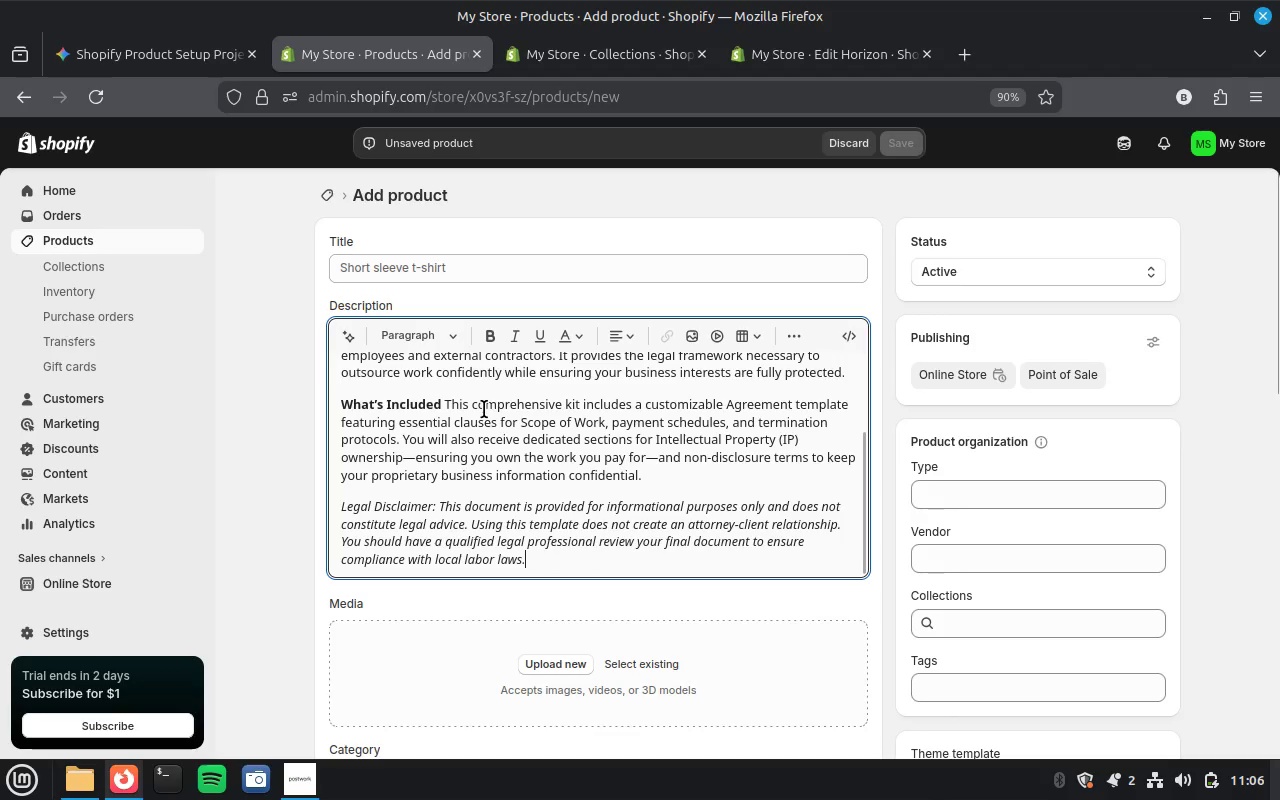 
scroll: coordinate [447, 407], scroll_direction: up, amount: 8.0
 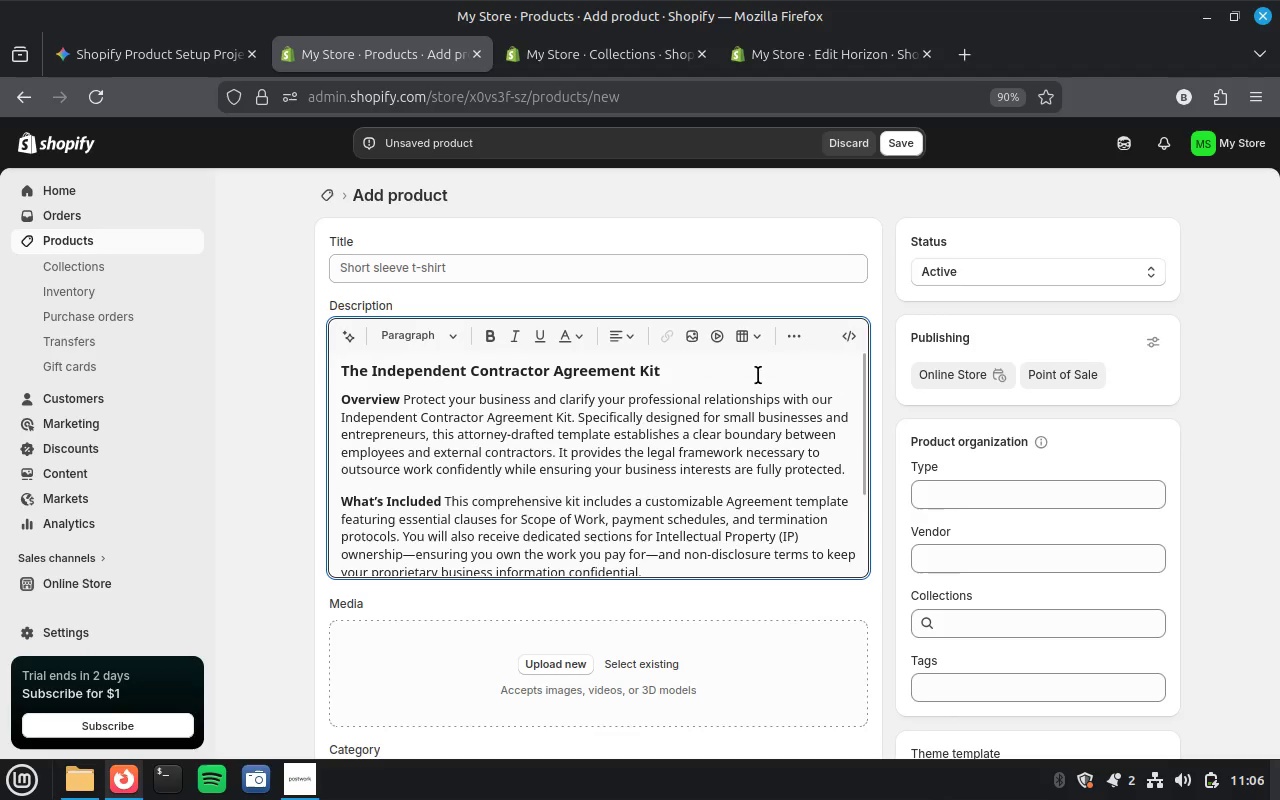 
left_click_drag(start_coordinate=[759, 375], to_coordinate=[322, 372])
 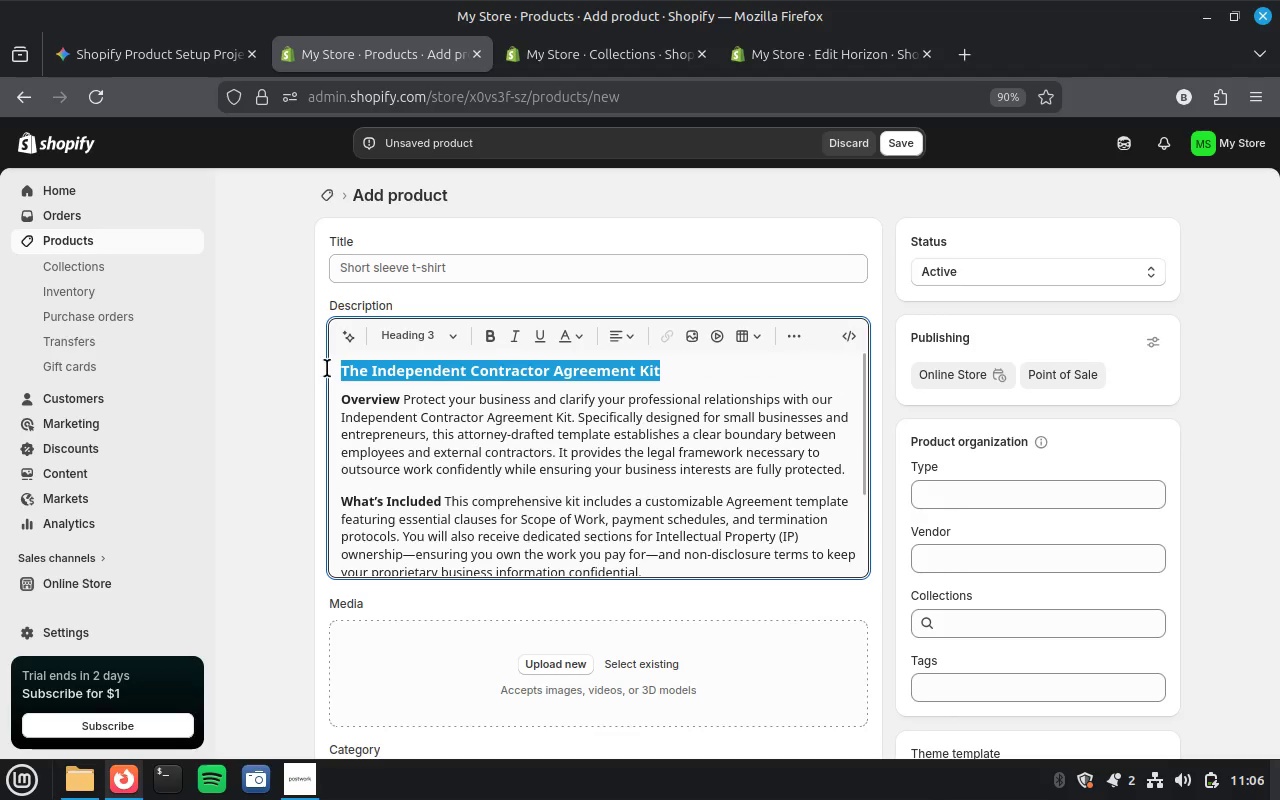 
key(Control+X)
 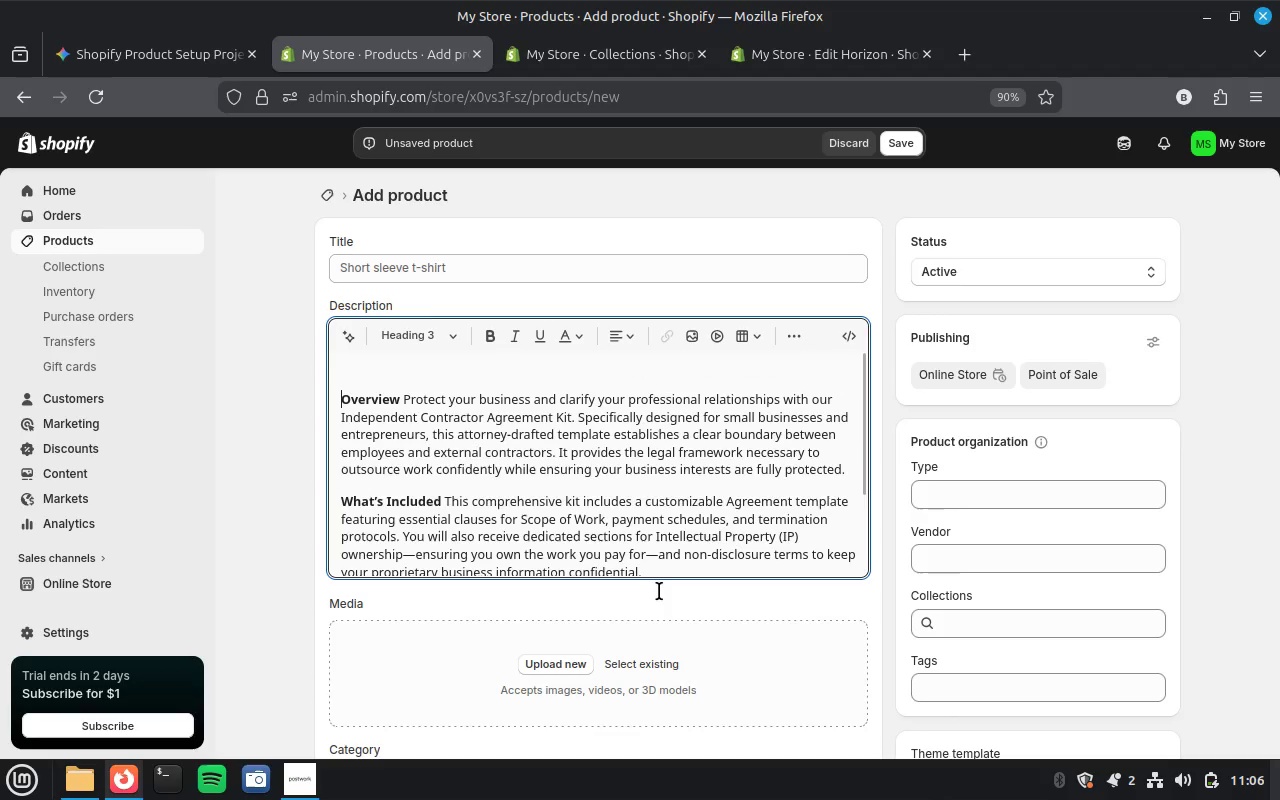 
key(Backspace)
 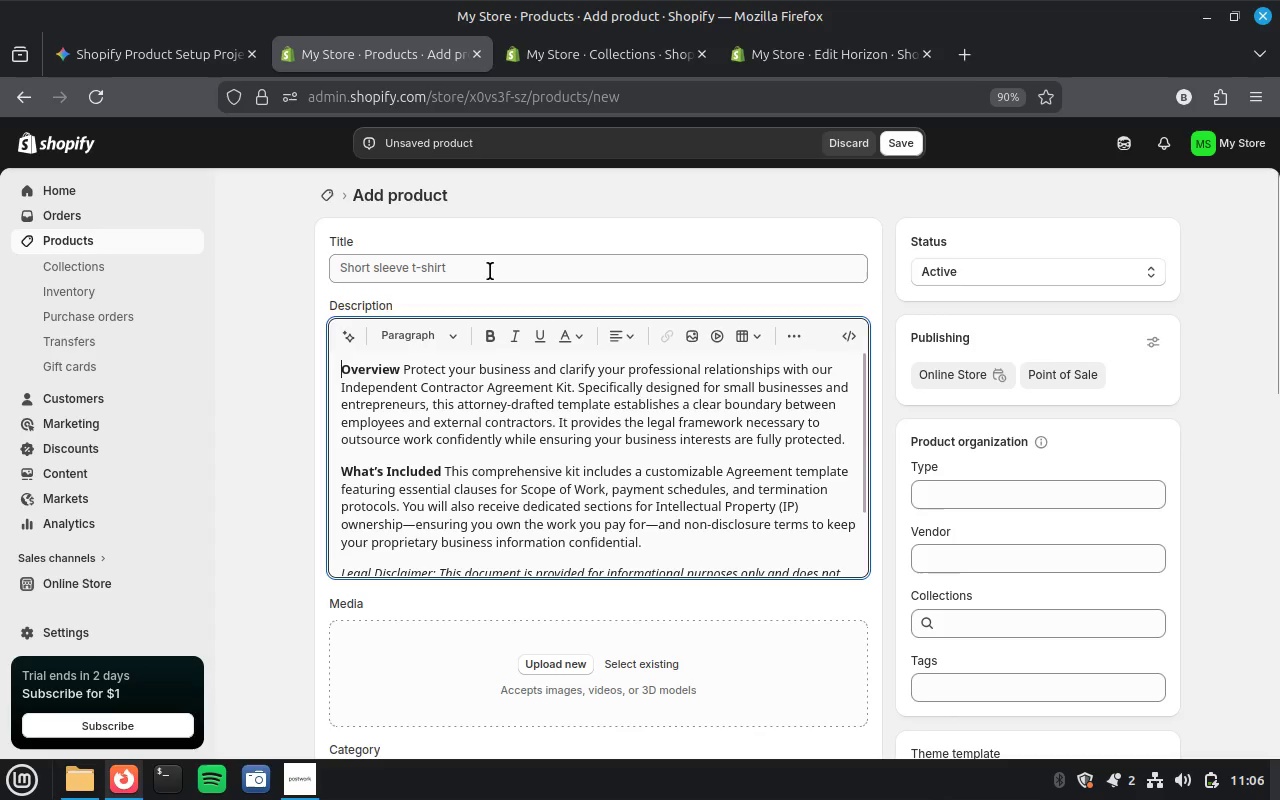 
key(Control+V)
 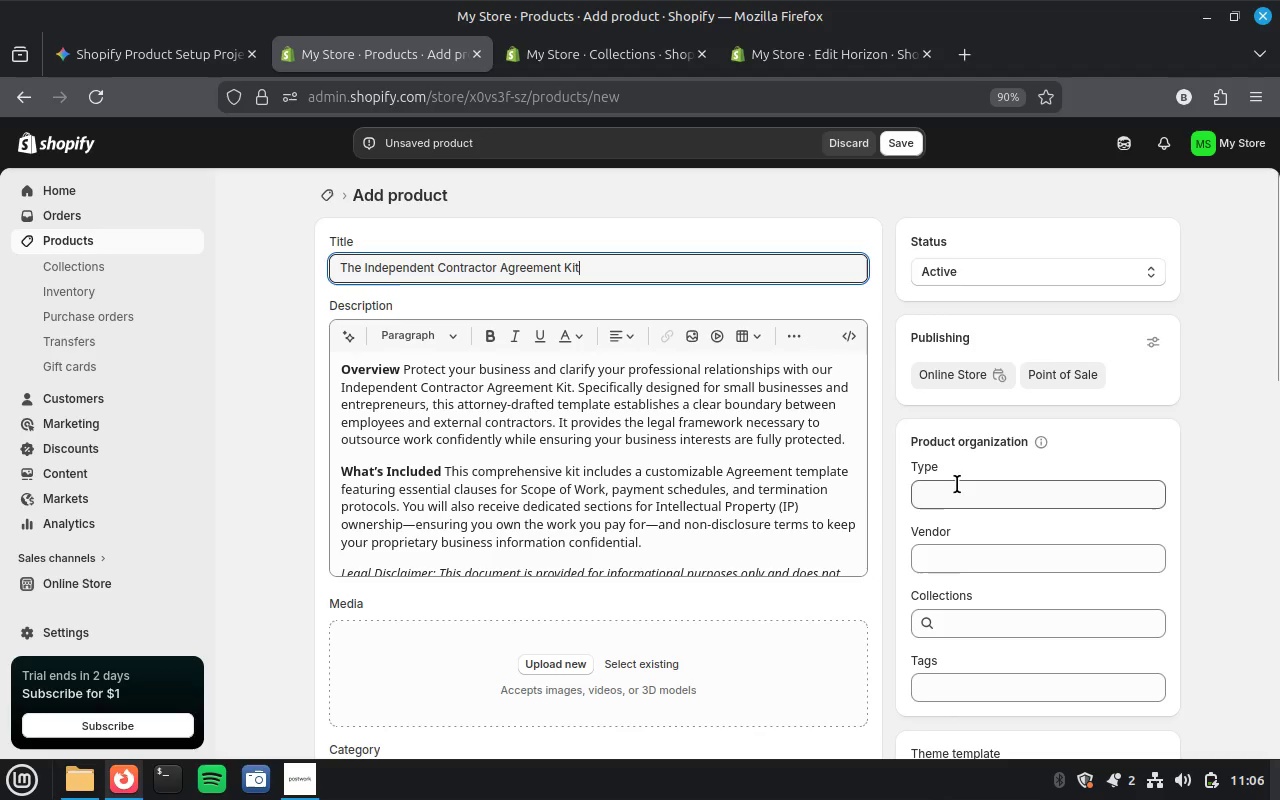 
left_click([957, 484])
 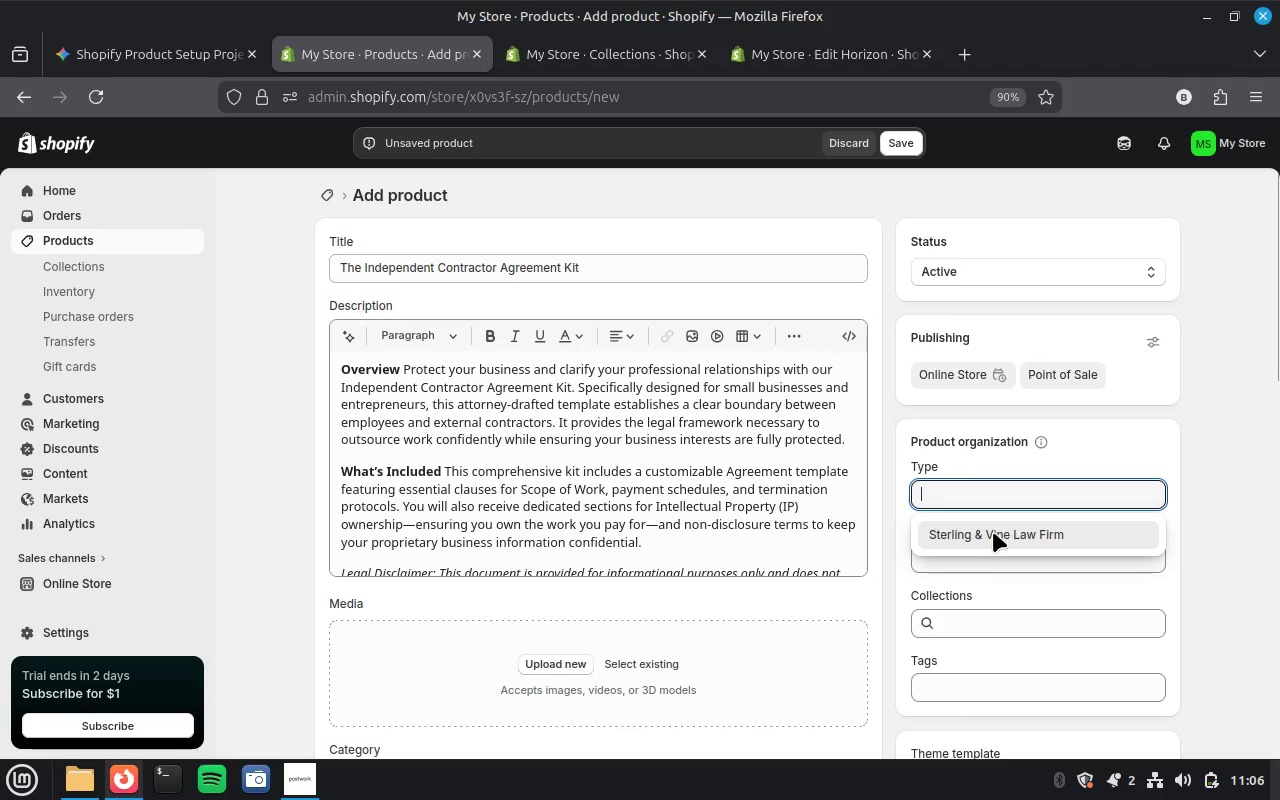 
mouse_move([993, 552])
 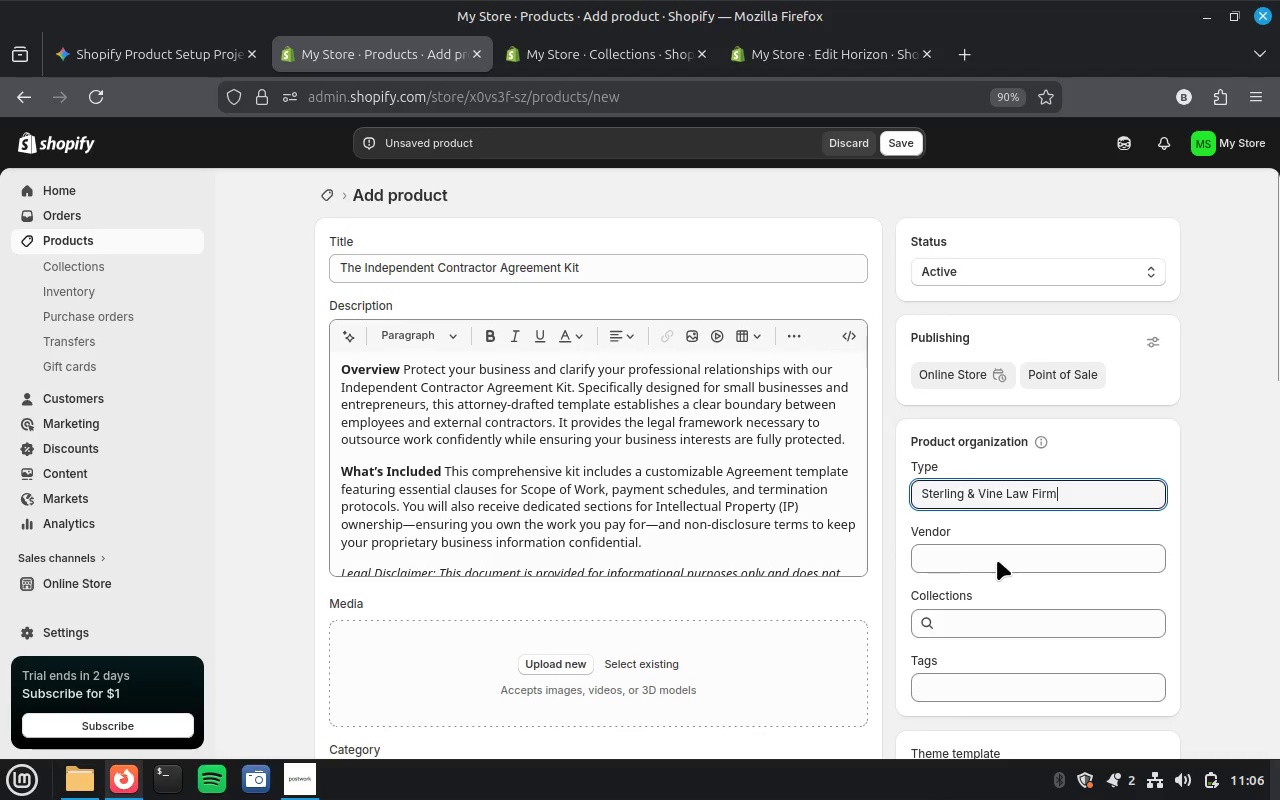 
mouse_move([992, 574])
 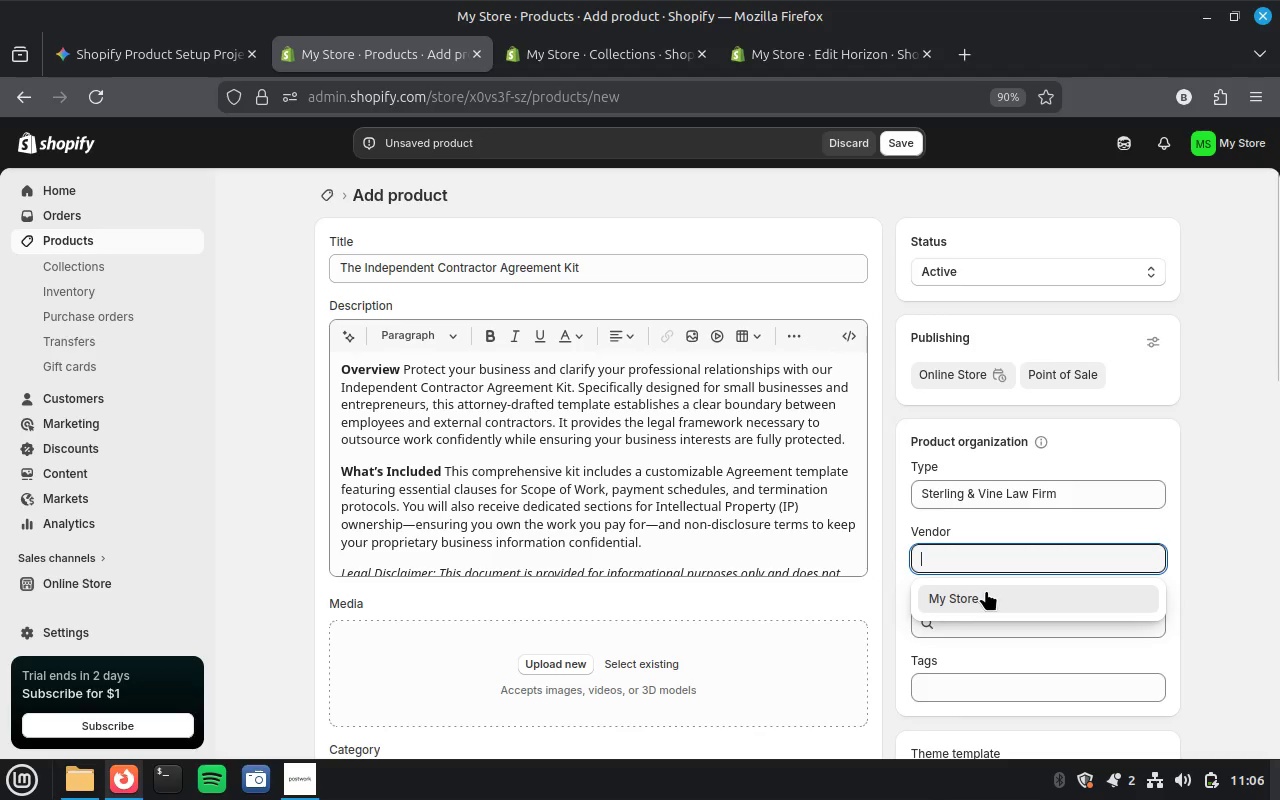 
left_click([986, 590])
 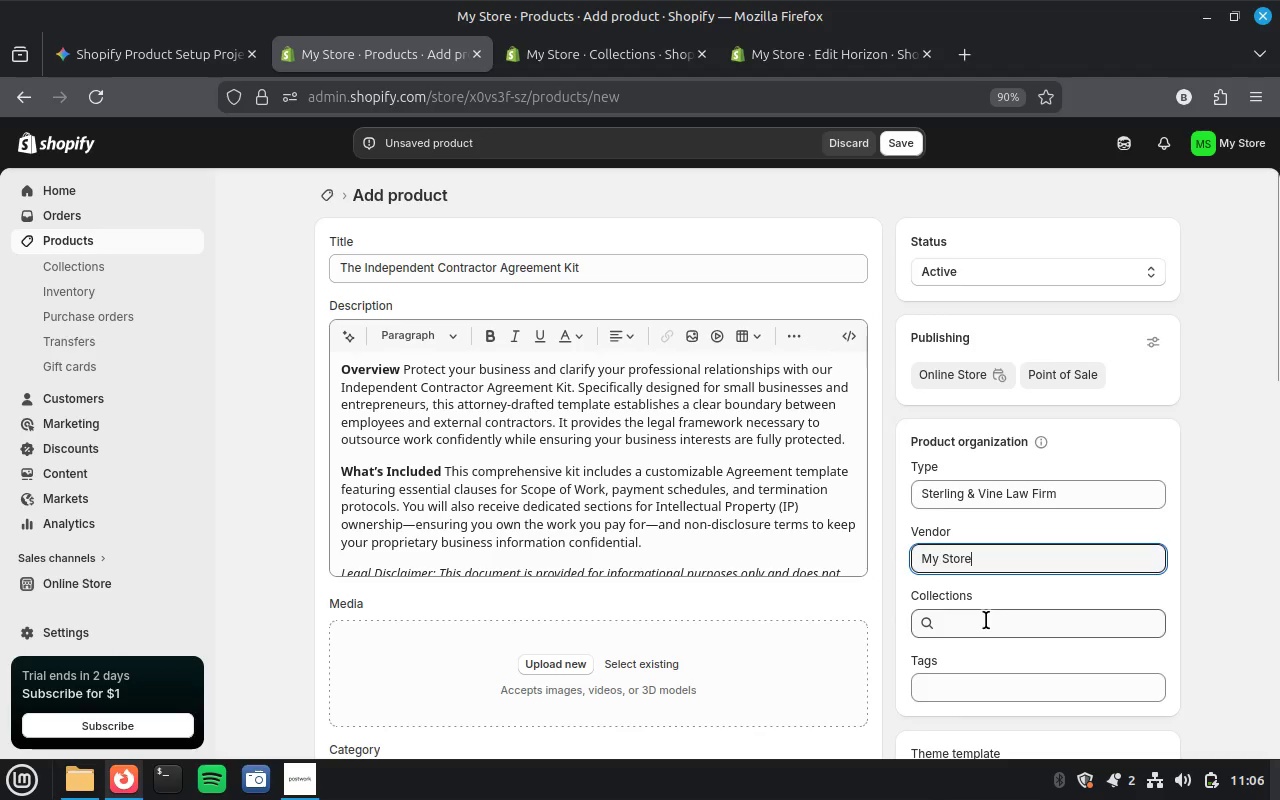 
left_click([986, 620])
 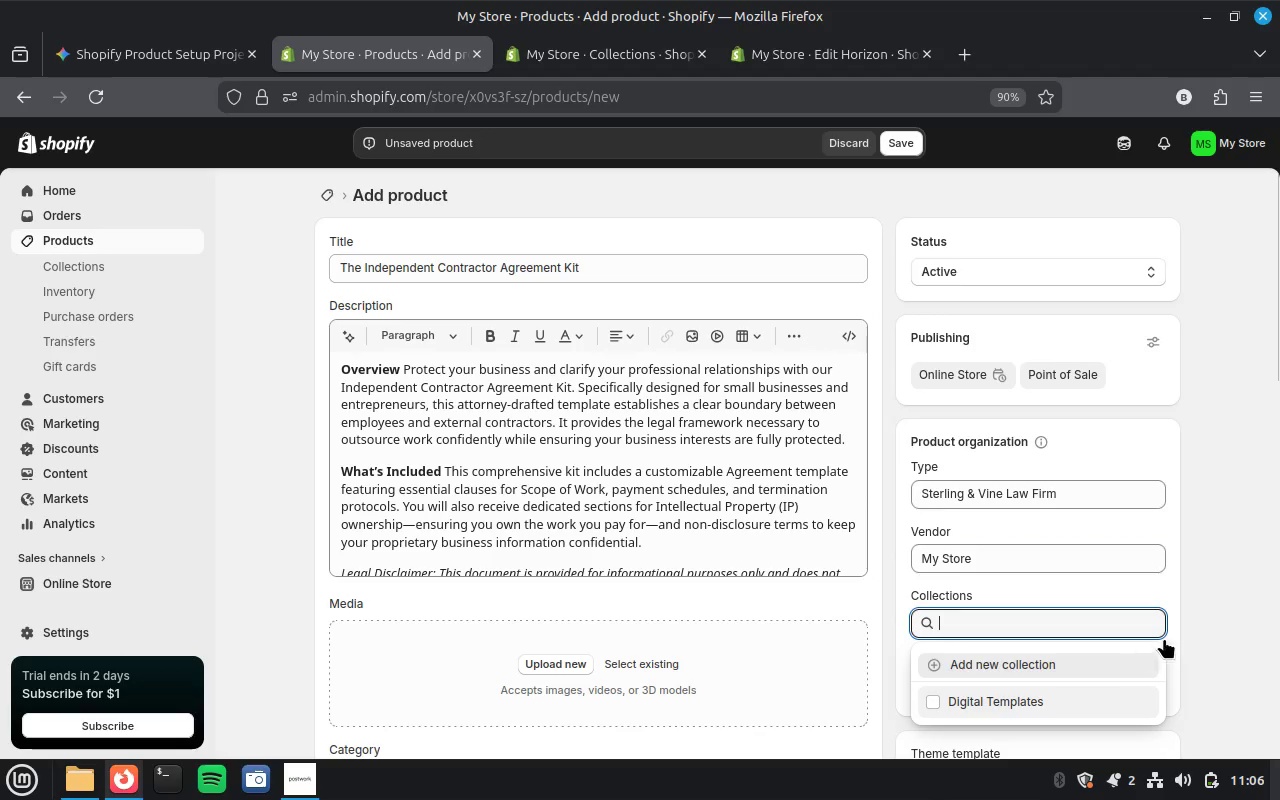 
left_click([1228, 628])
 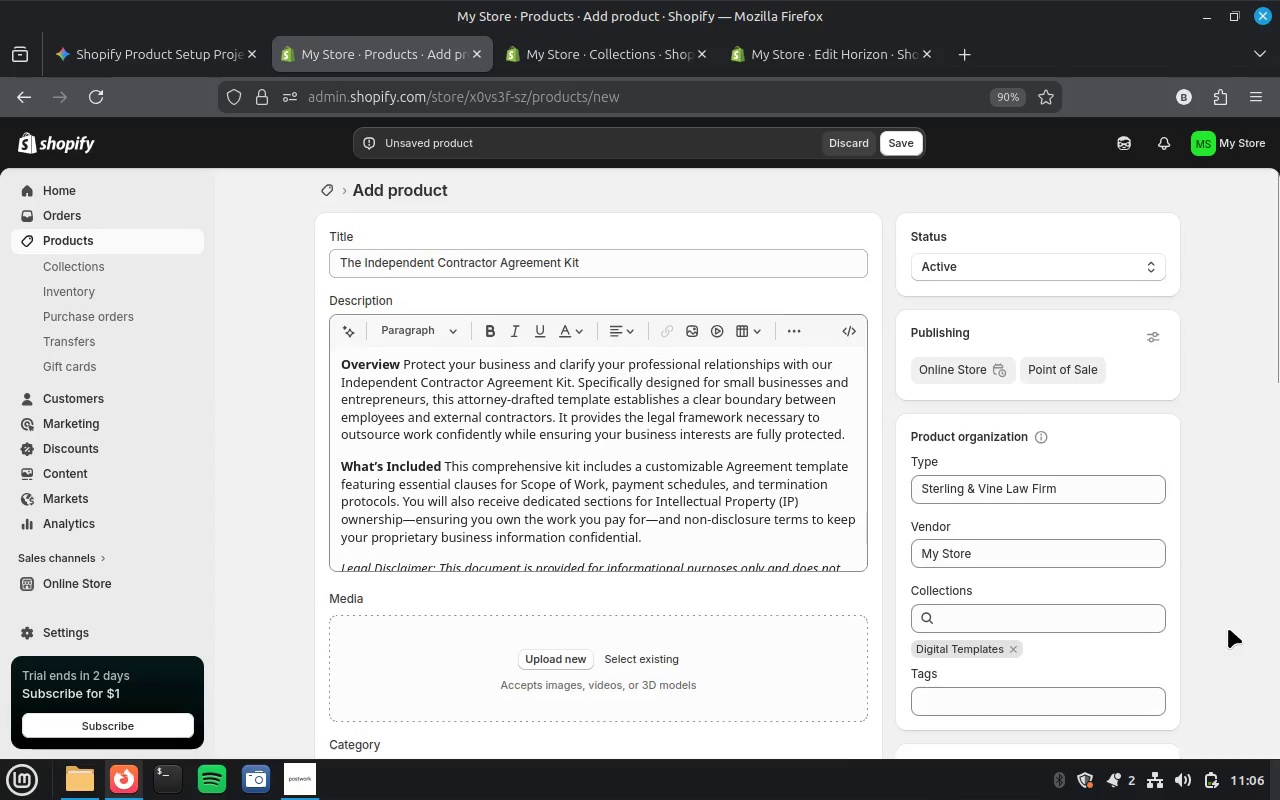 
scroll: coordinate [1228, 628], scroll_direction: down, amount: 2.0
 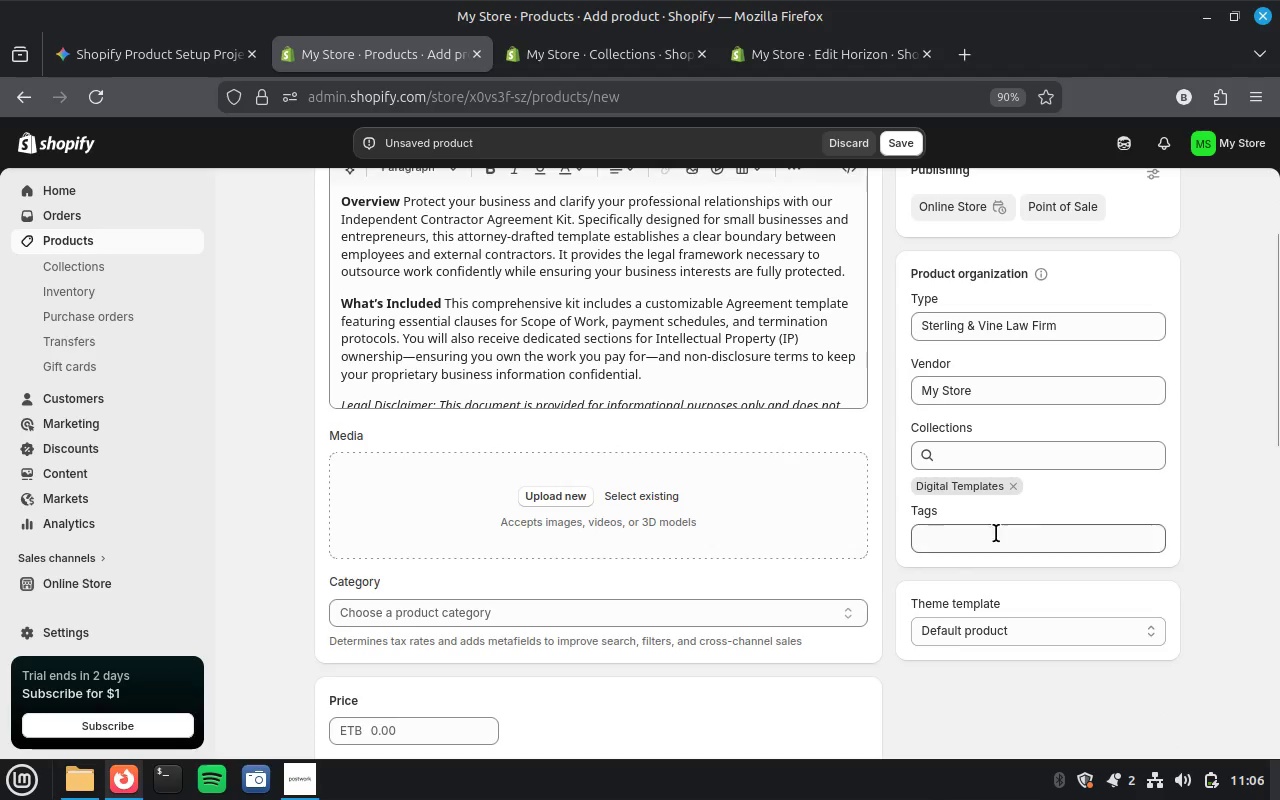 
left_click([996, 533])
 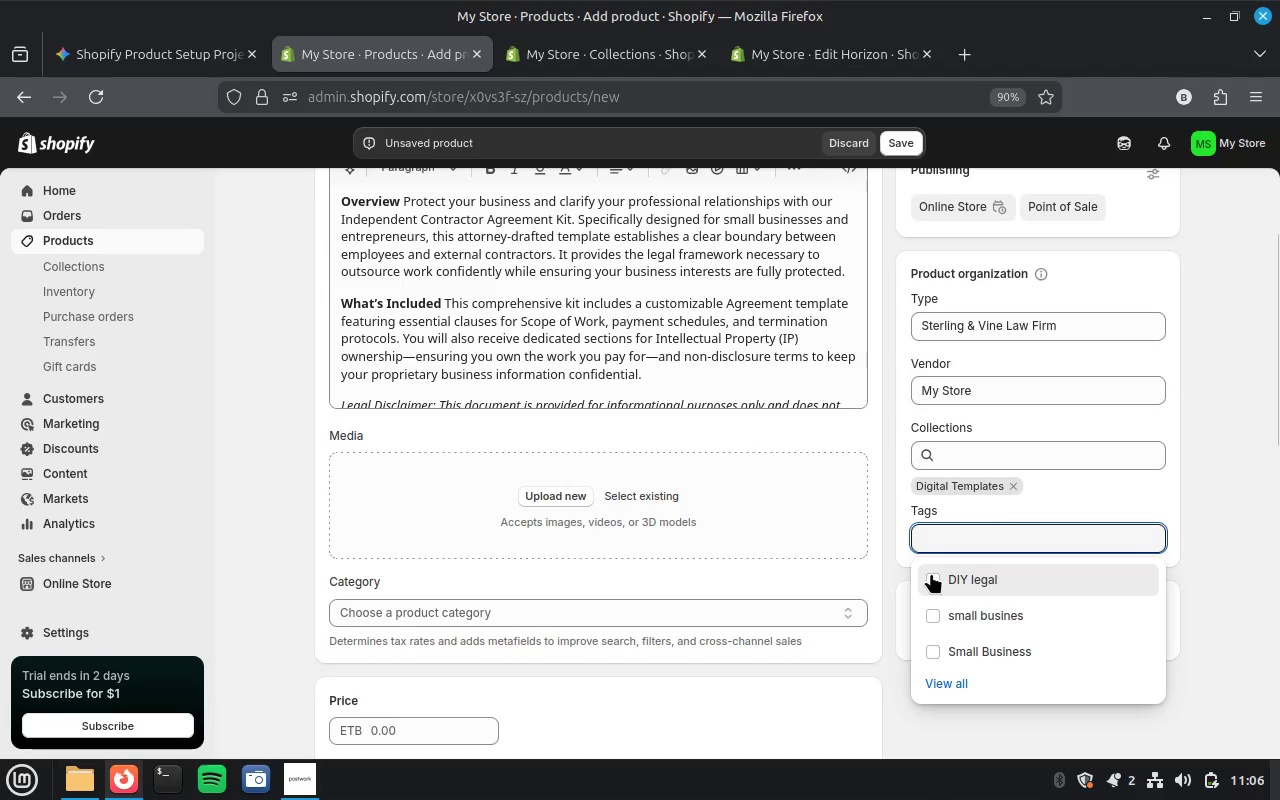 
left_click([931, 573])
 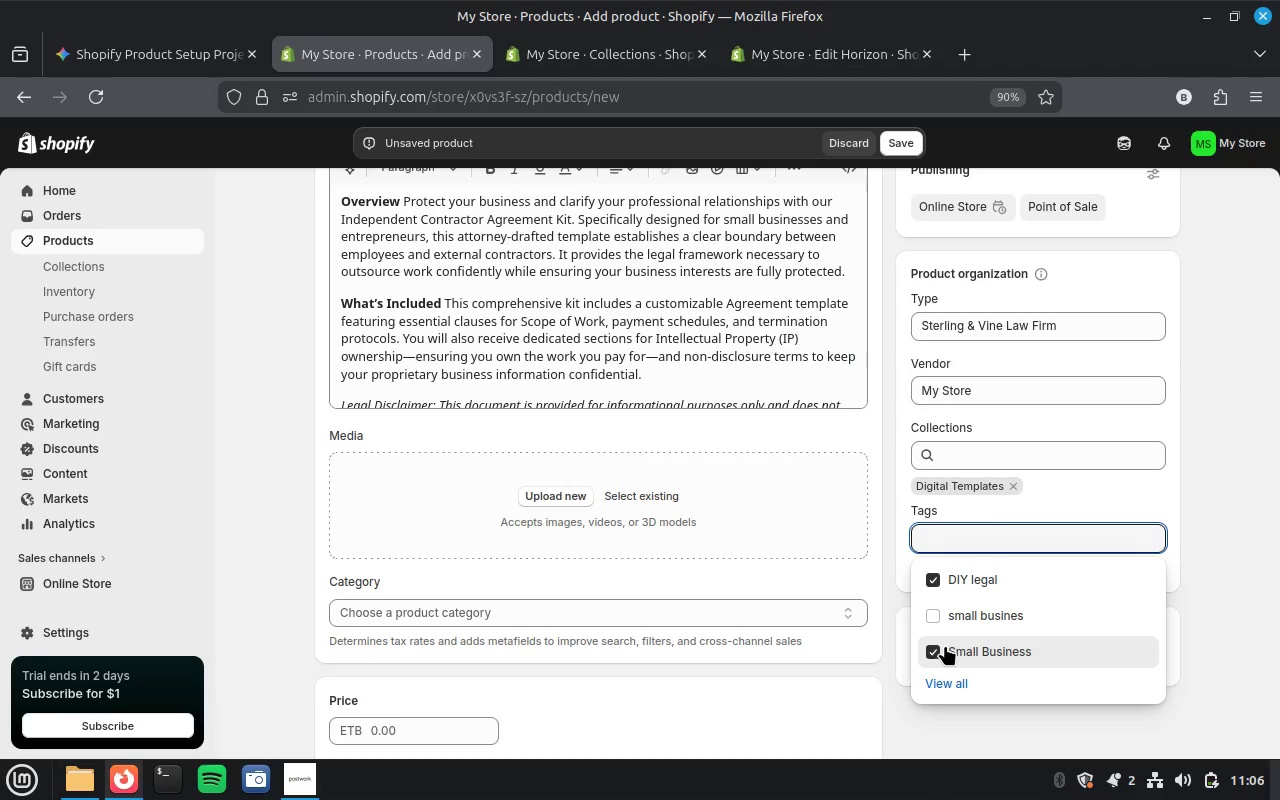 
left_click([571, 494])
 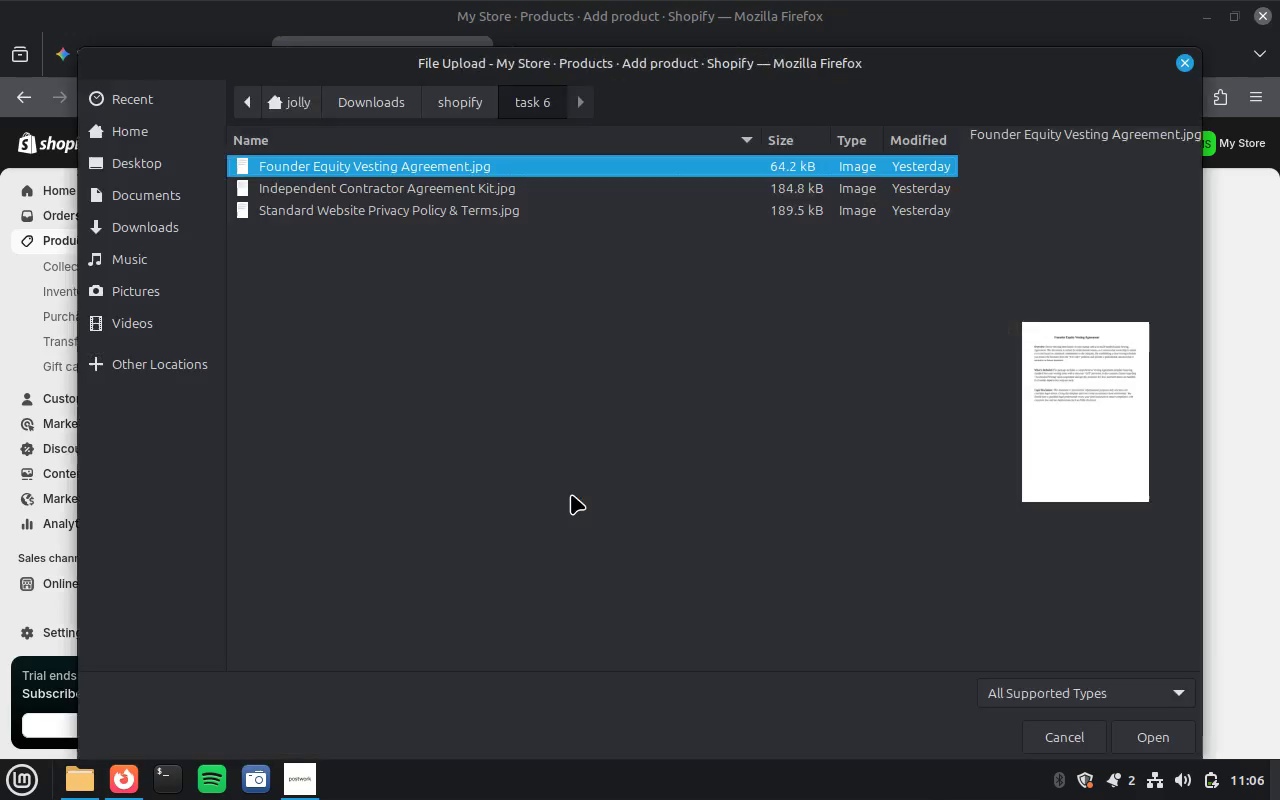 
scroll: coordinate [571, 494], scroll_direction: up, amount: 2.0
 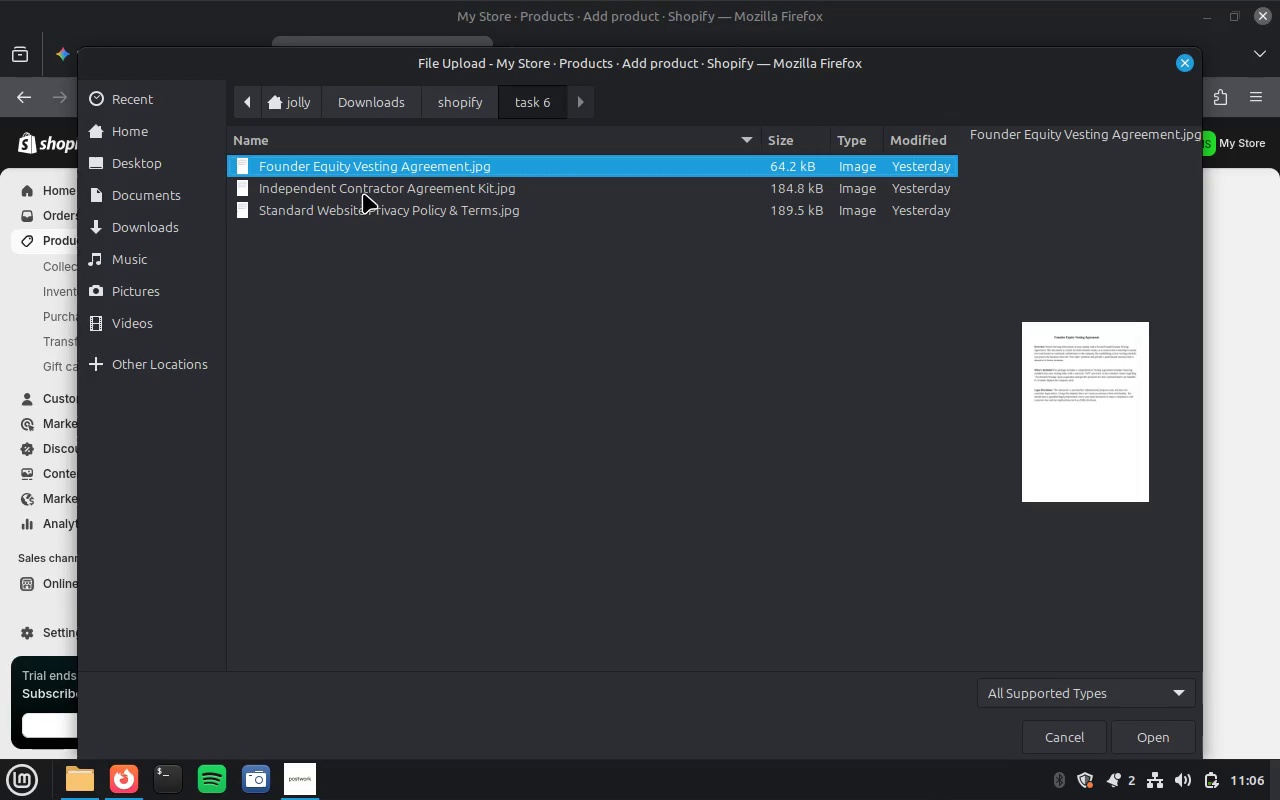 
left_click([363, 182])
 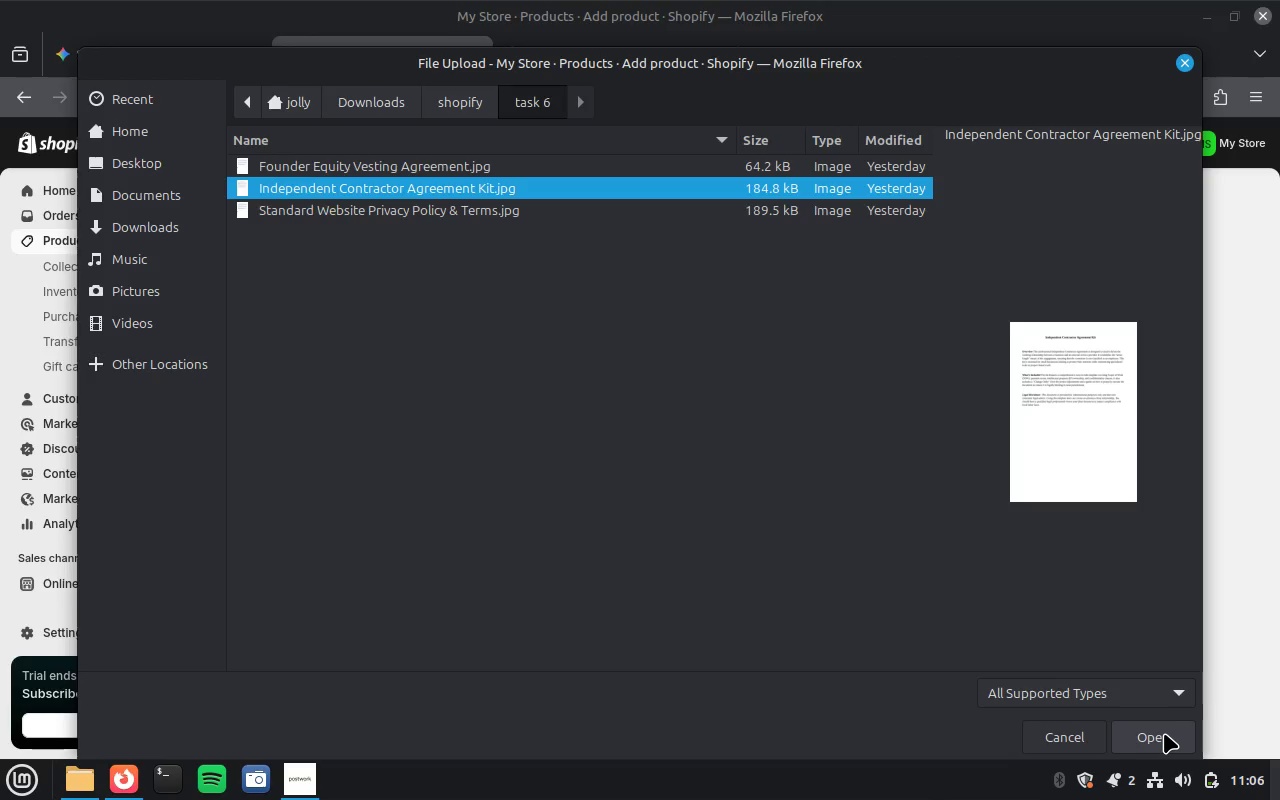 
left_click([1164, 733])
 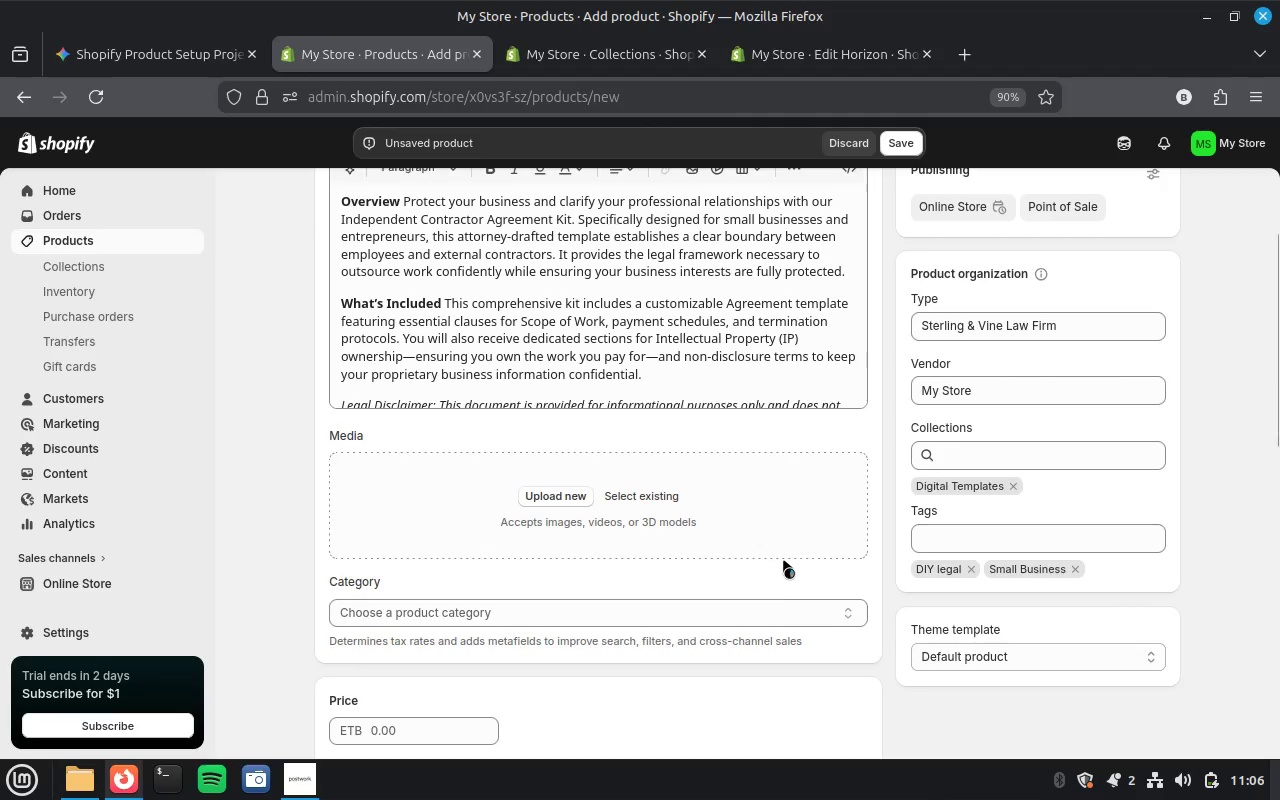 
scroll: coordinate [783, 559], scroll_direction: up, amount: 2.0
 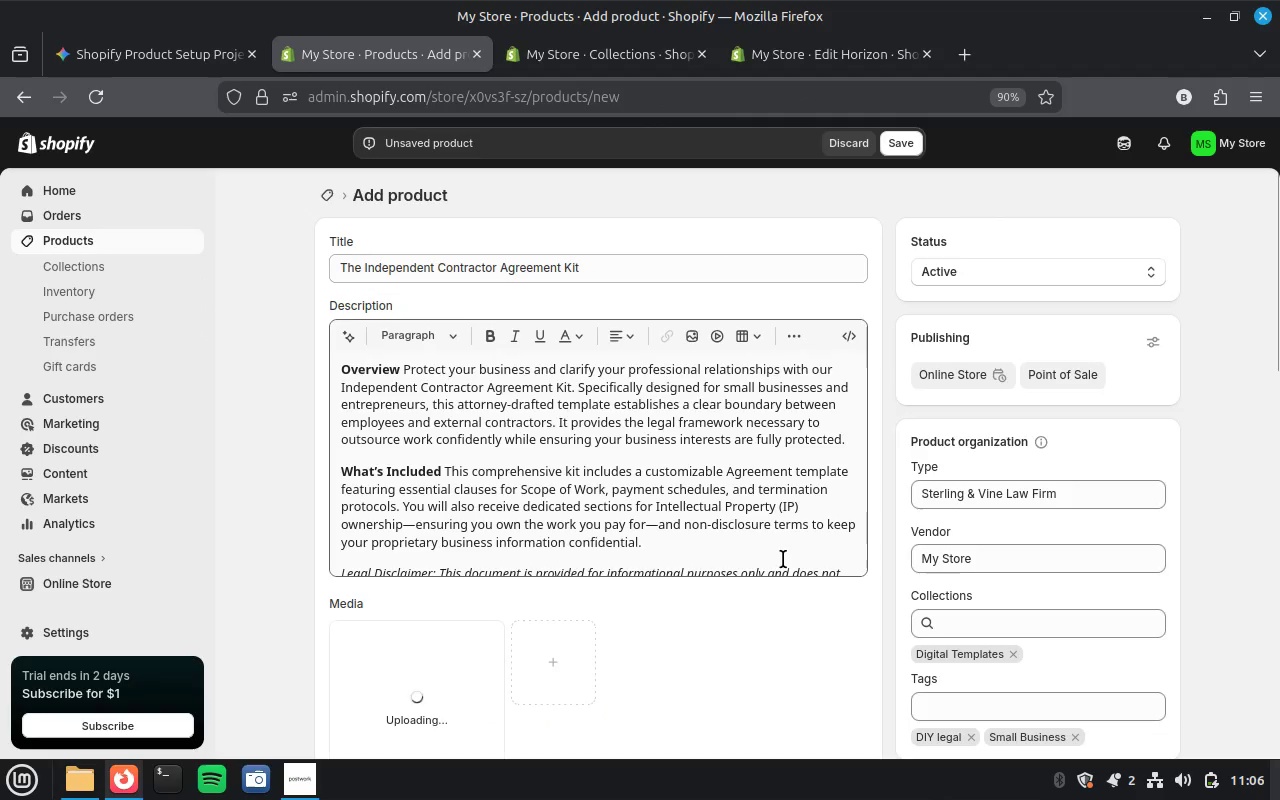 
scroll: coordinate [783, 559], scroll_direction: down, amount: 2.0
 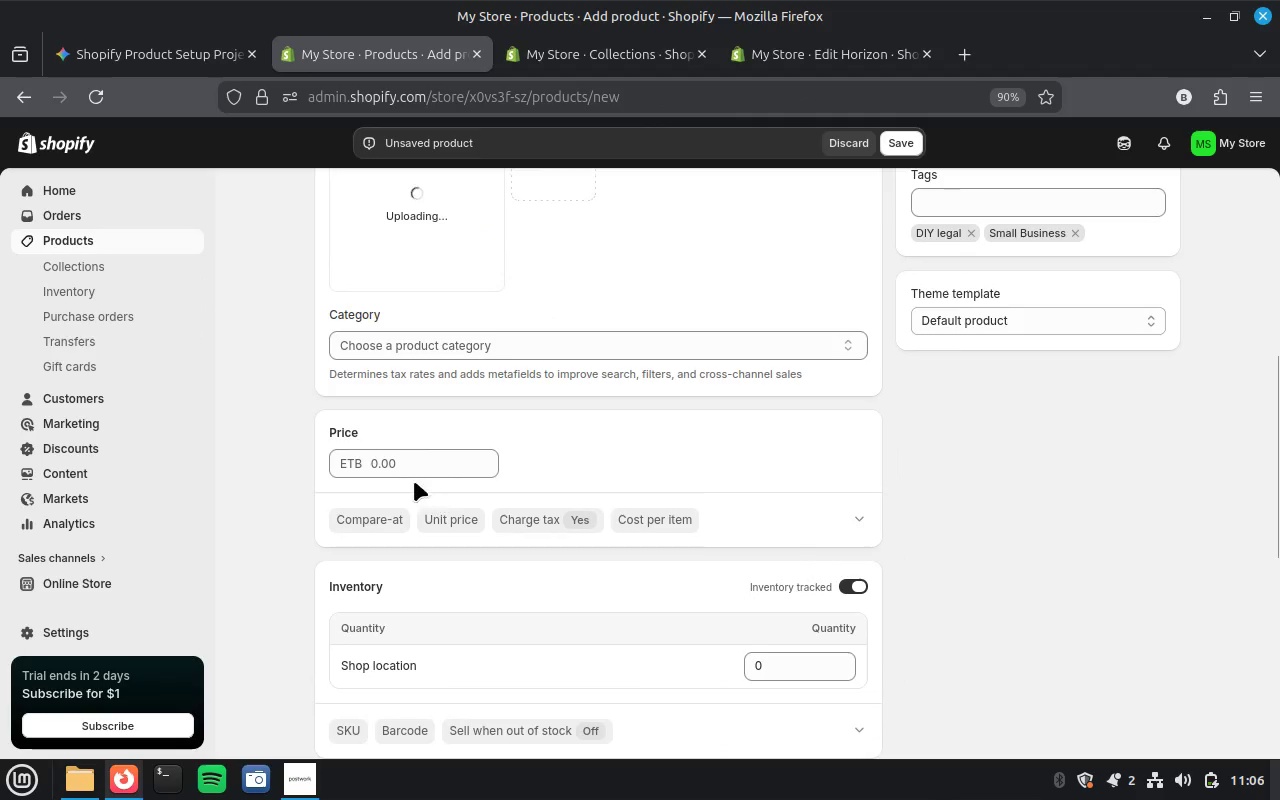 
left_click([379, 464])
 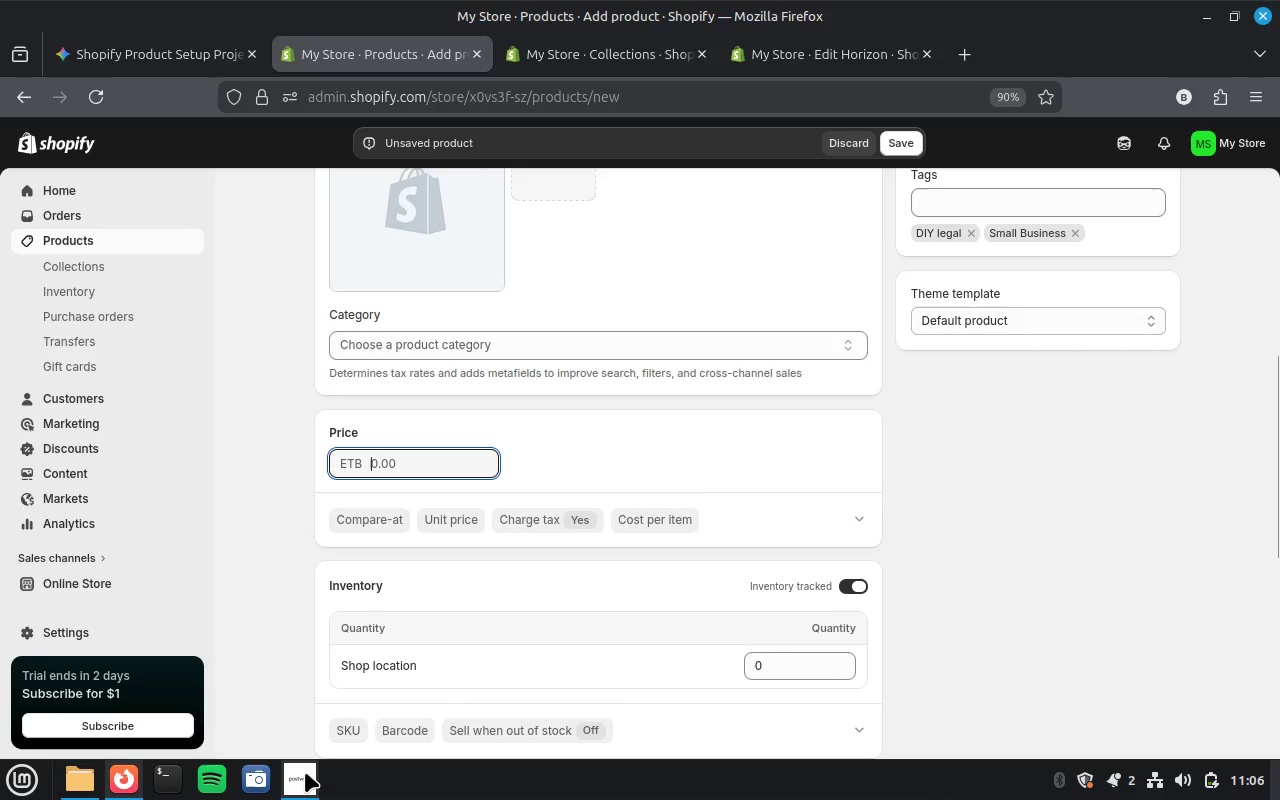 
left_click([305, 772])